 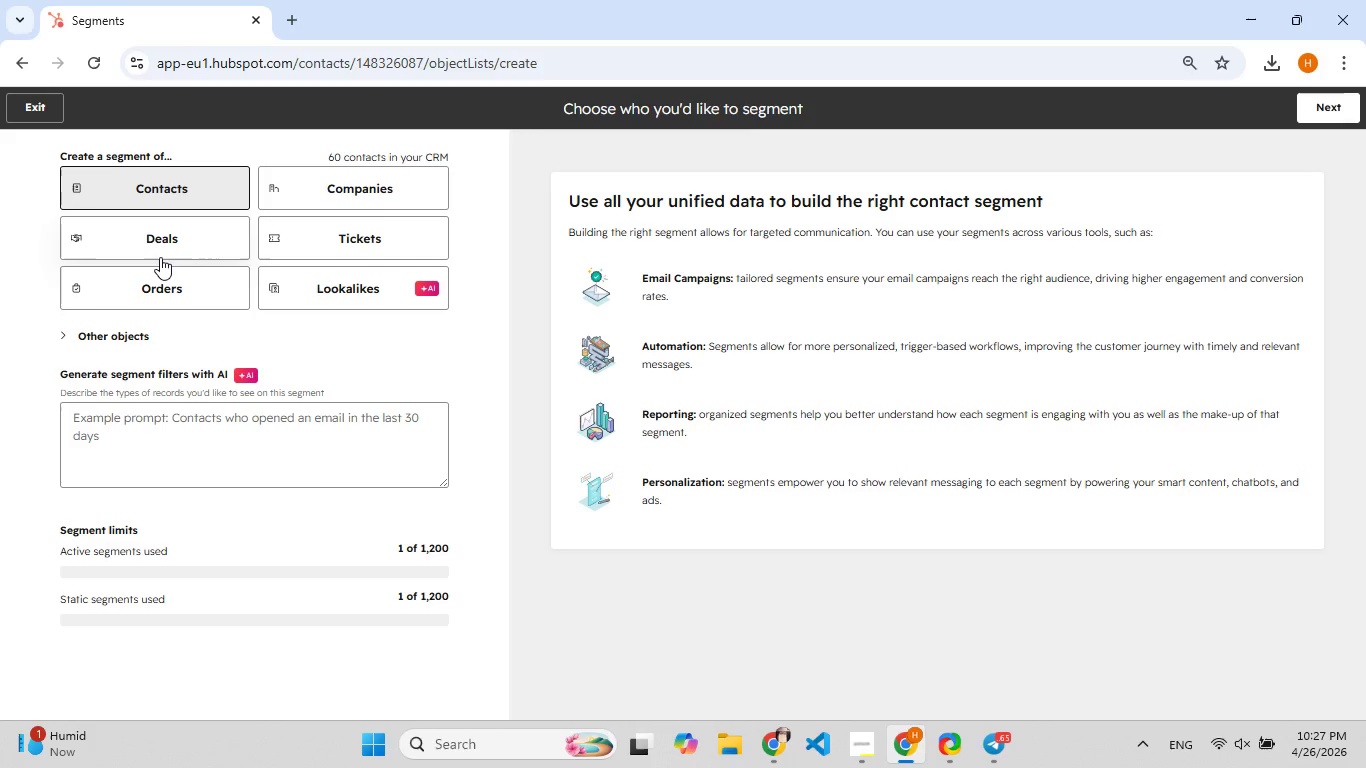 
left_click([1317, 107])
 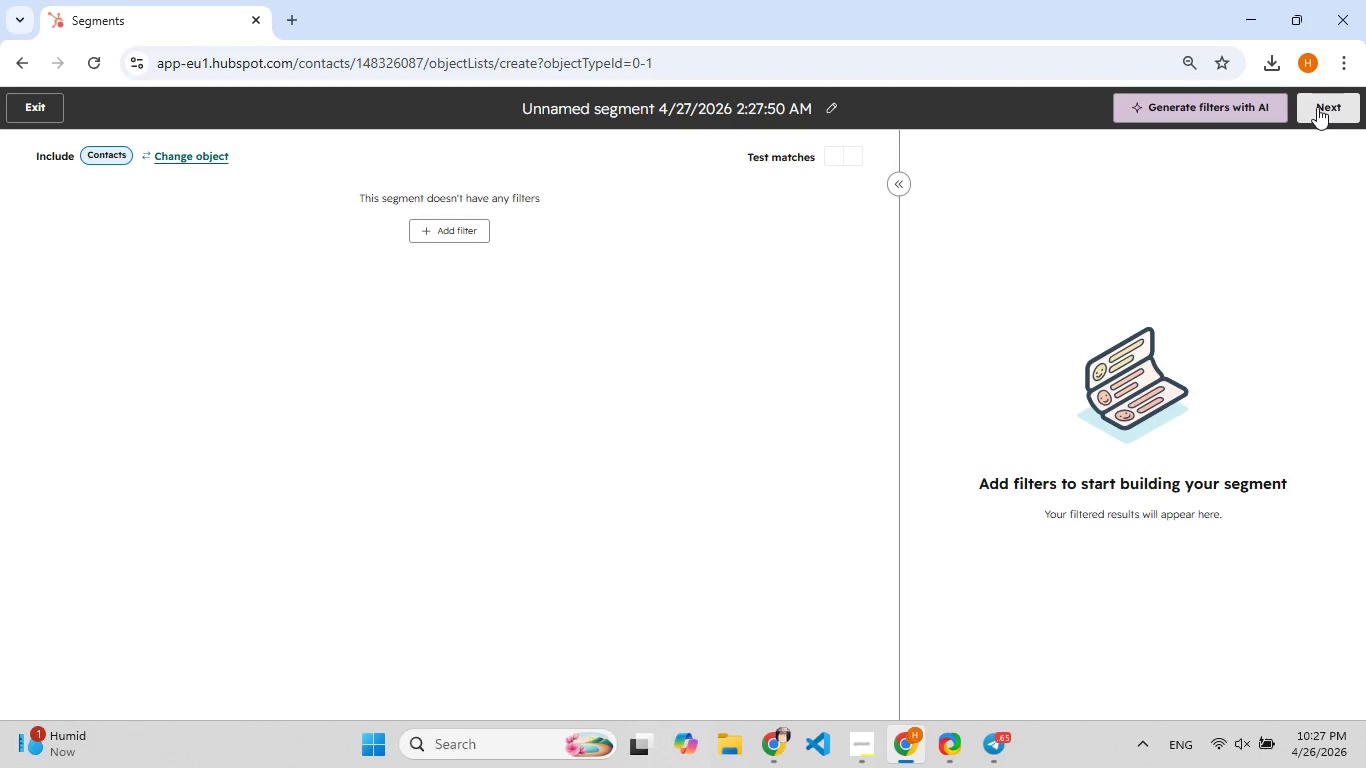 
wait(10.47)
 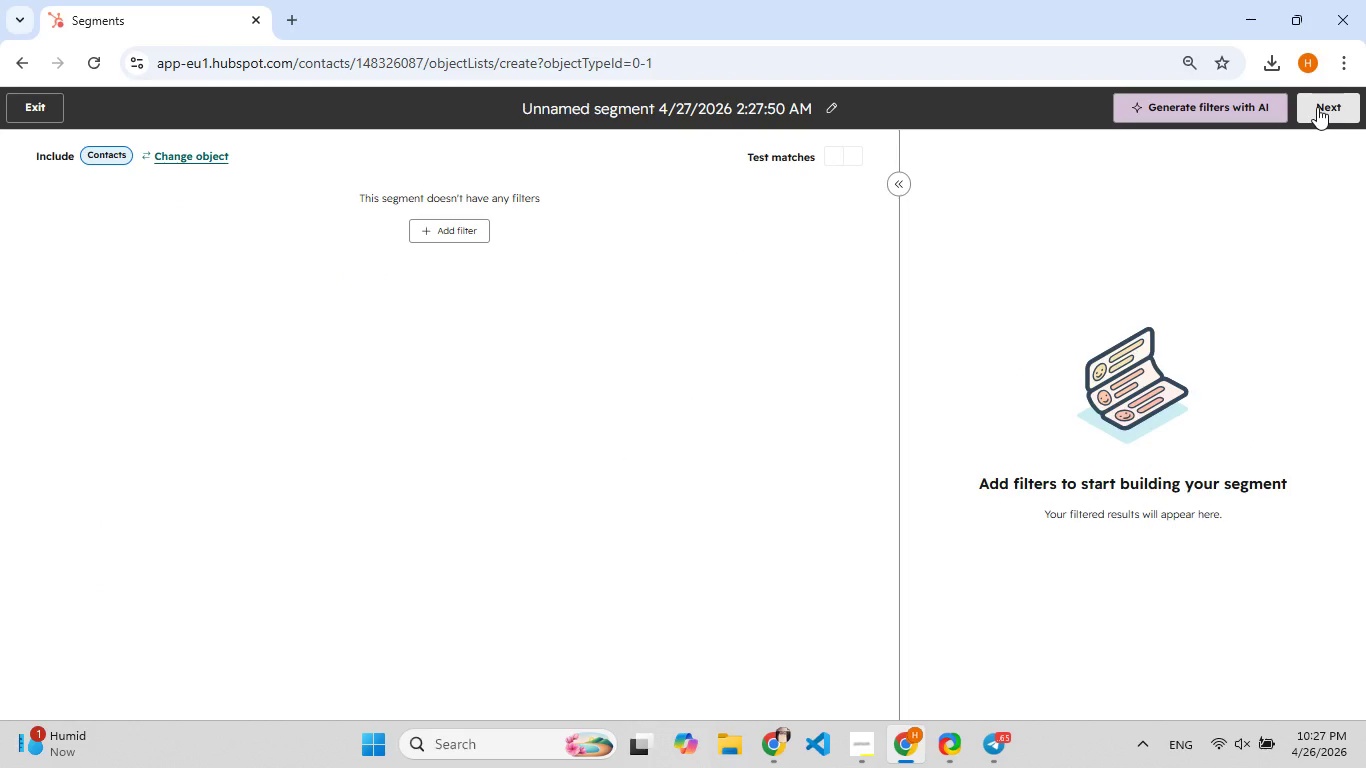 
left_click([832, 107])
 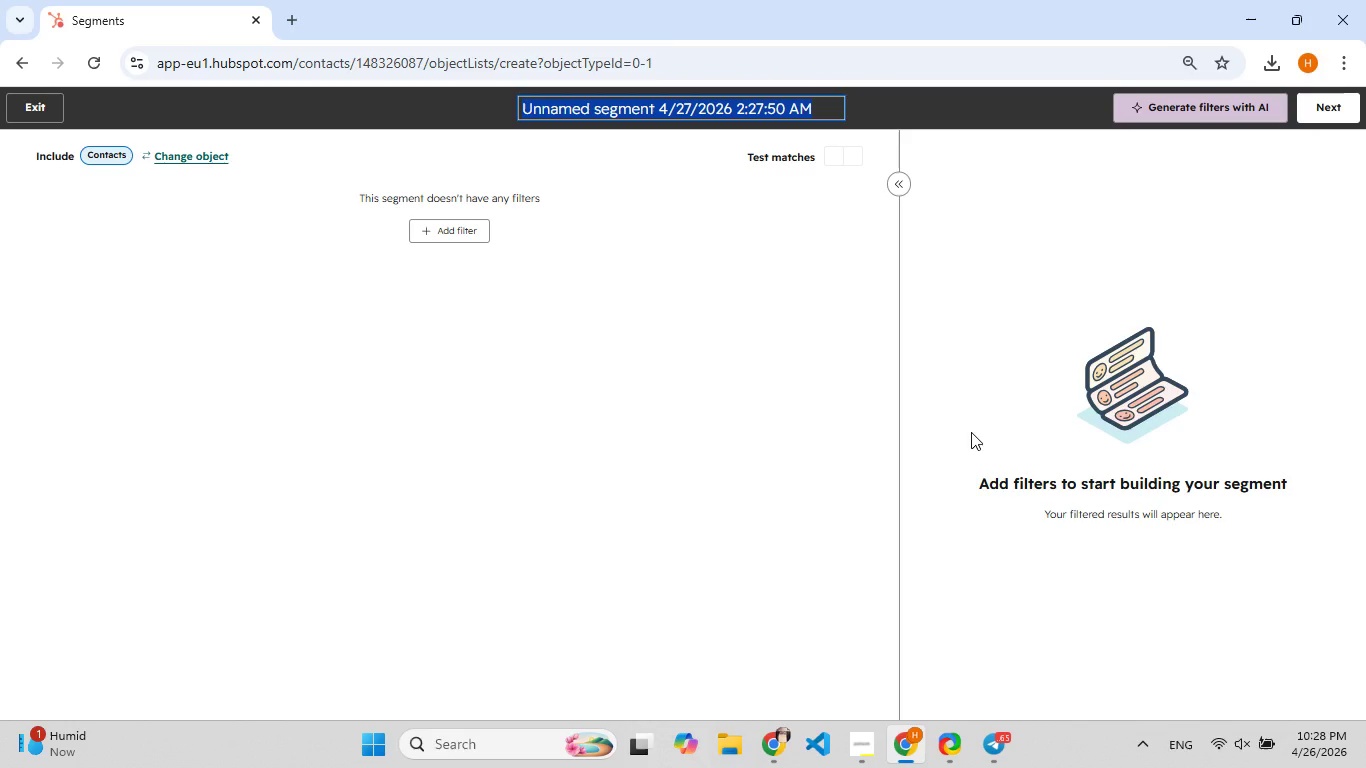 
type(H[F7]ig[F8][F7]h-value past Clients)
 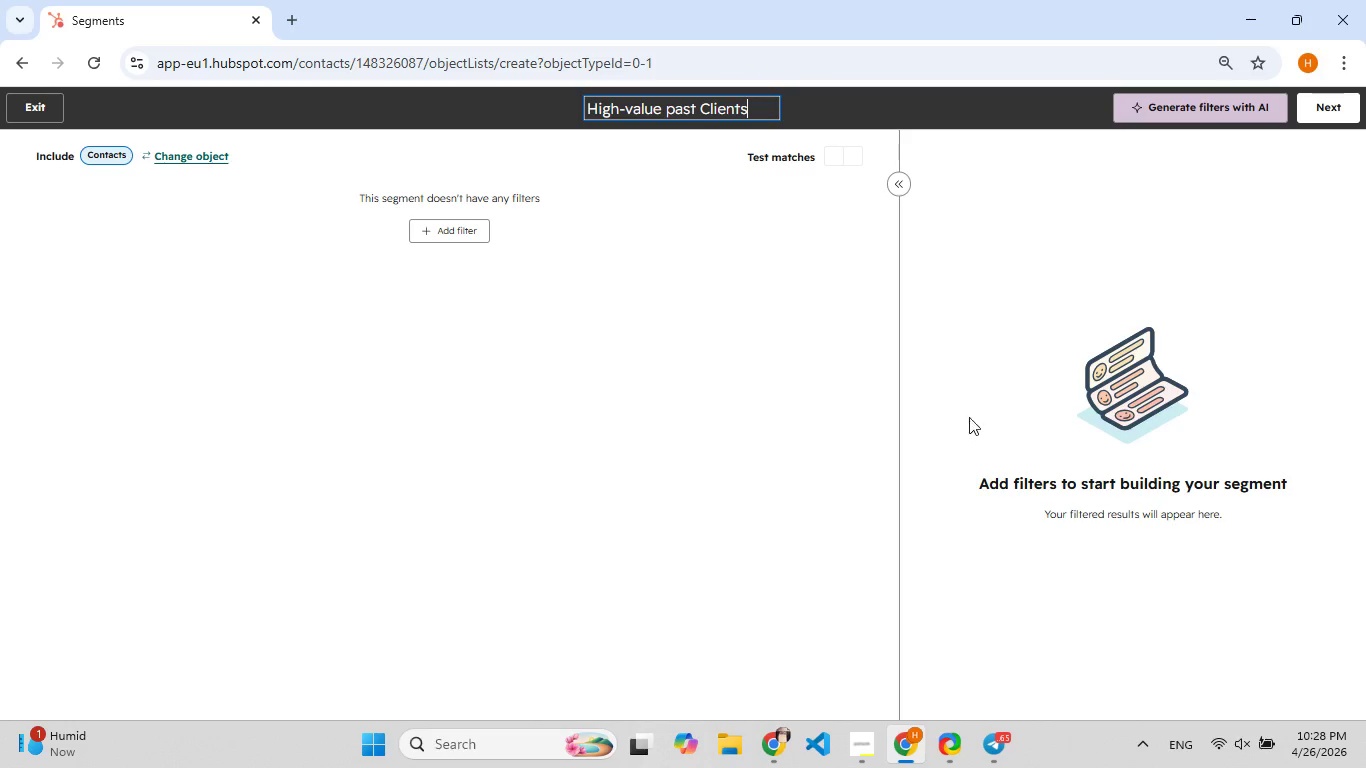 
left_click([621, 406])
 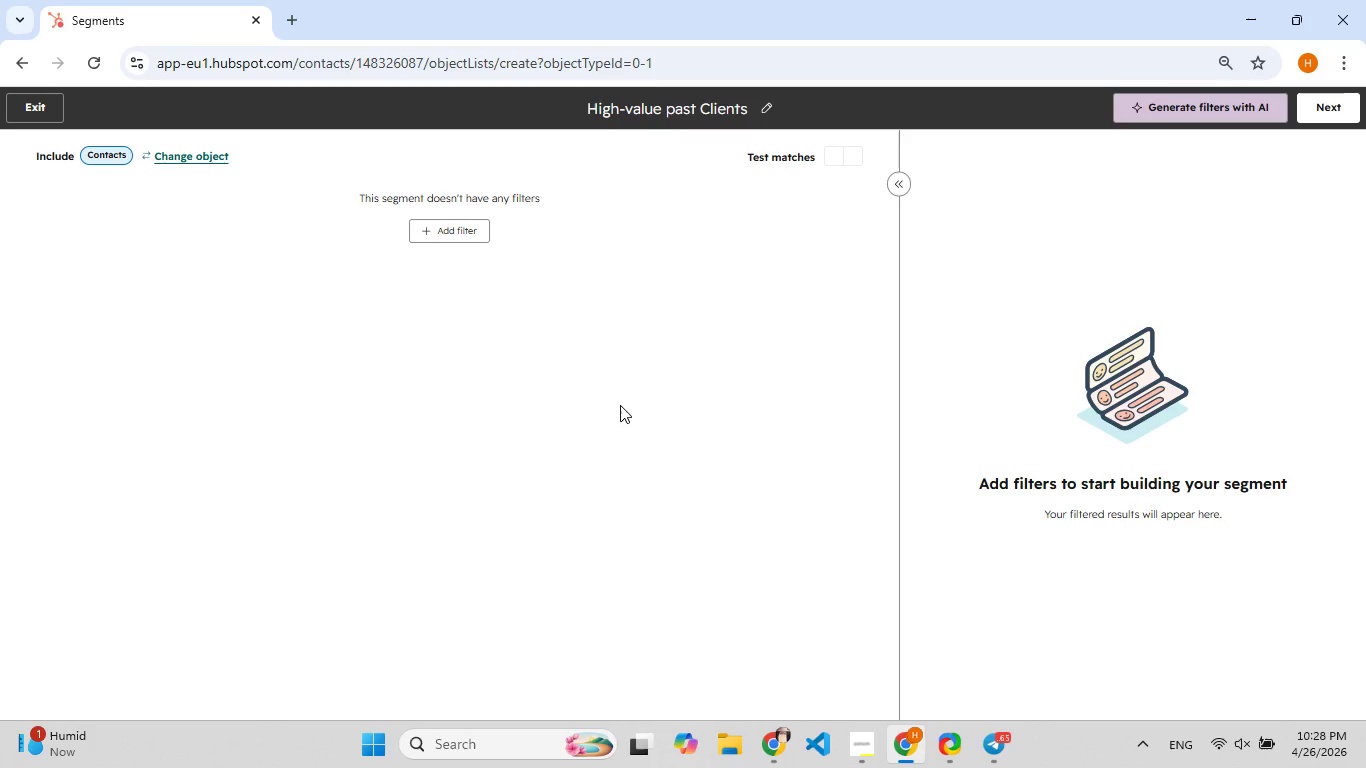 
wait(6.89)
 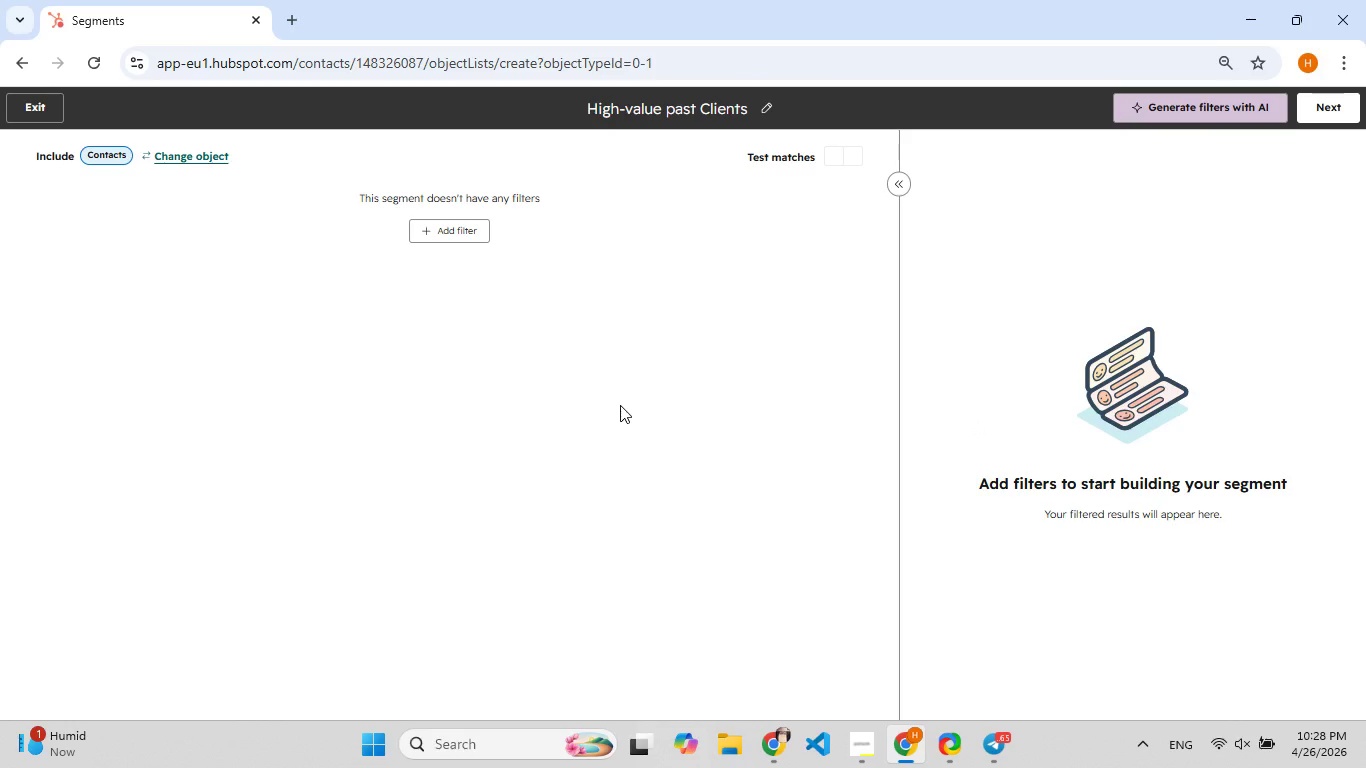 
left_click([438, 232])
 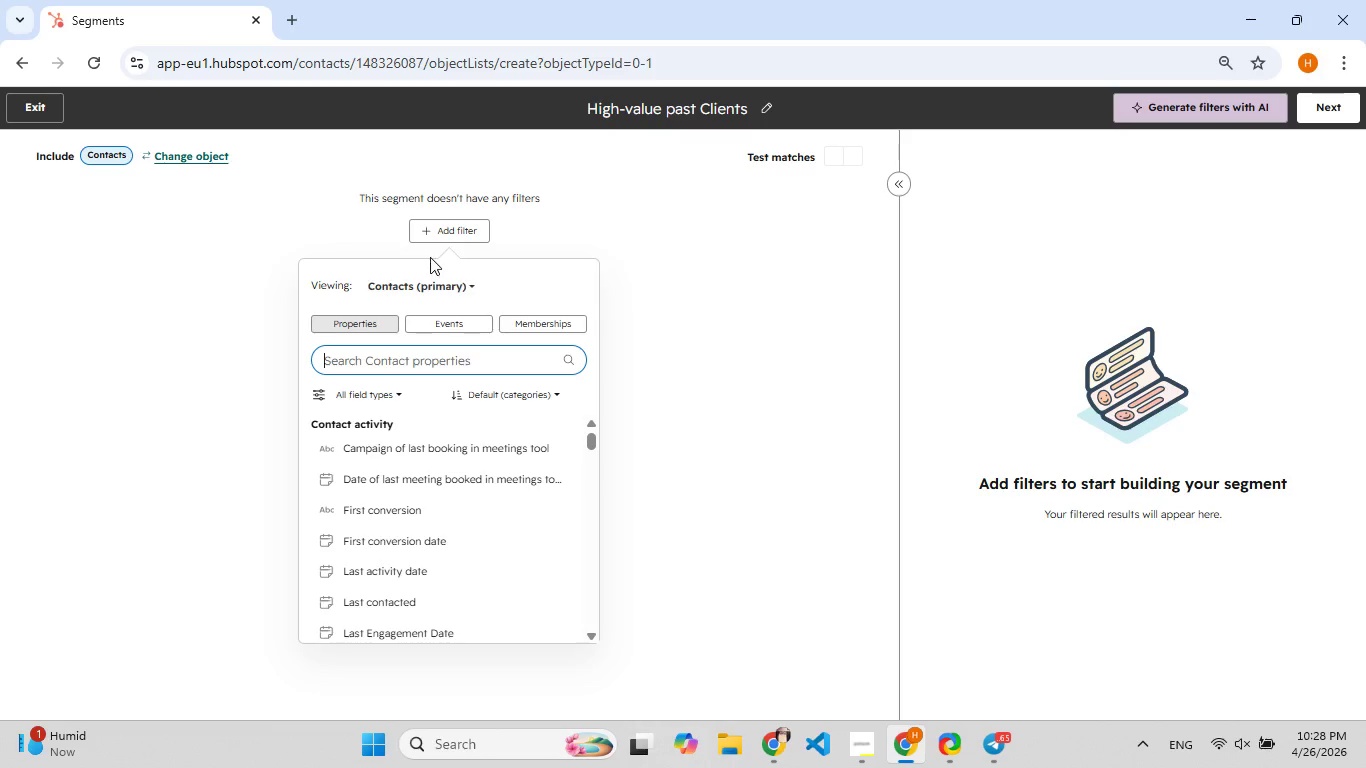 
wait(7.39)
 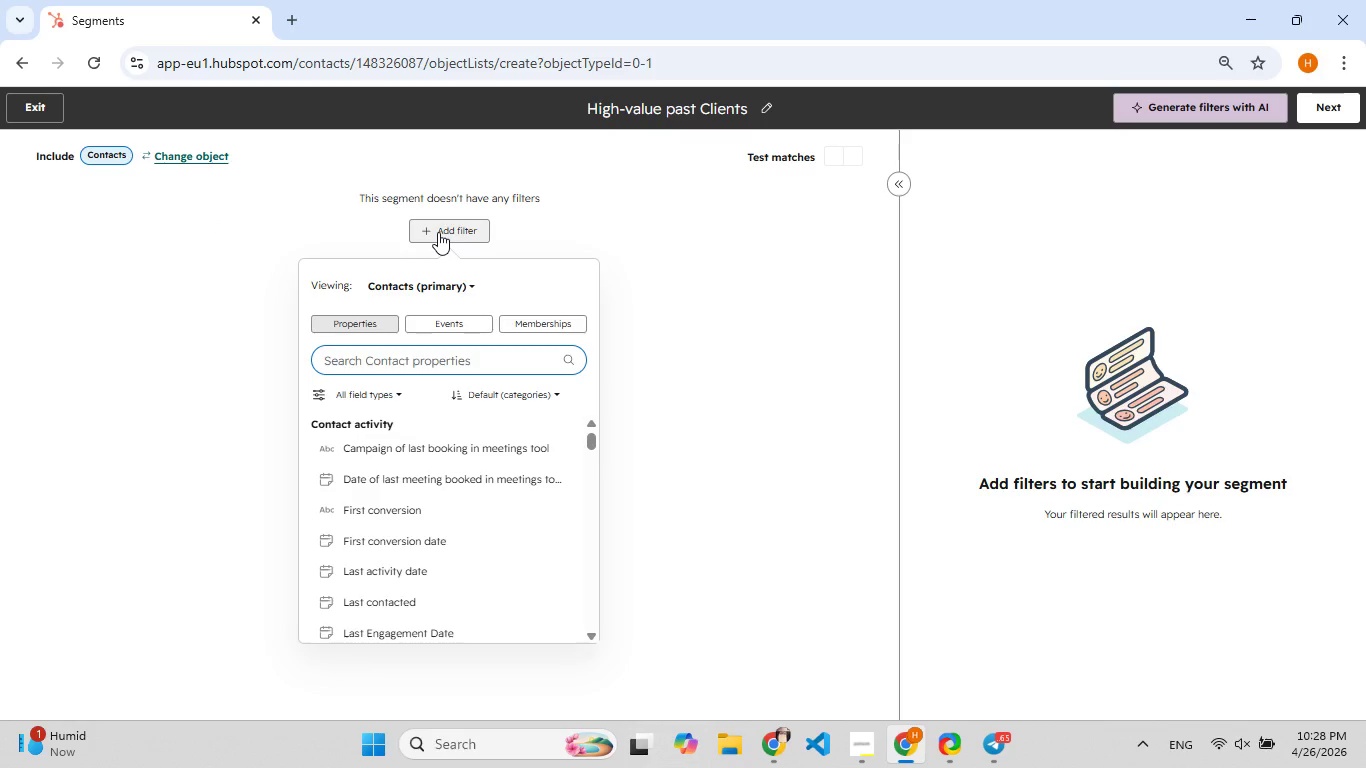 
type(last rented[F9])
key(Backspace)
key(Backspace)
type([F9])
key(Backspace)
type([F9])
 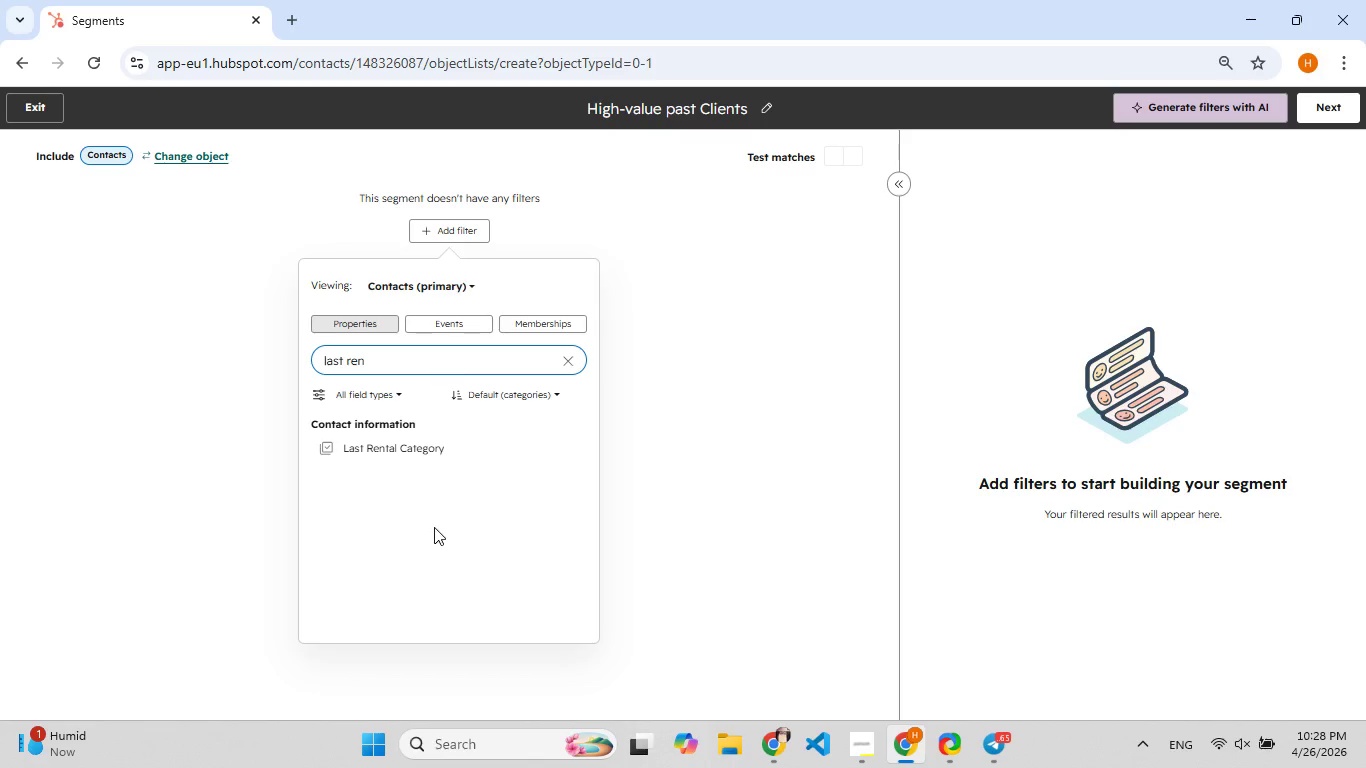 
left_click([414, 450])
 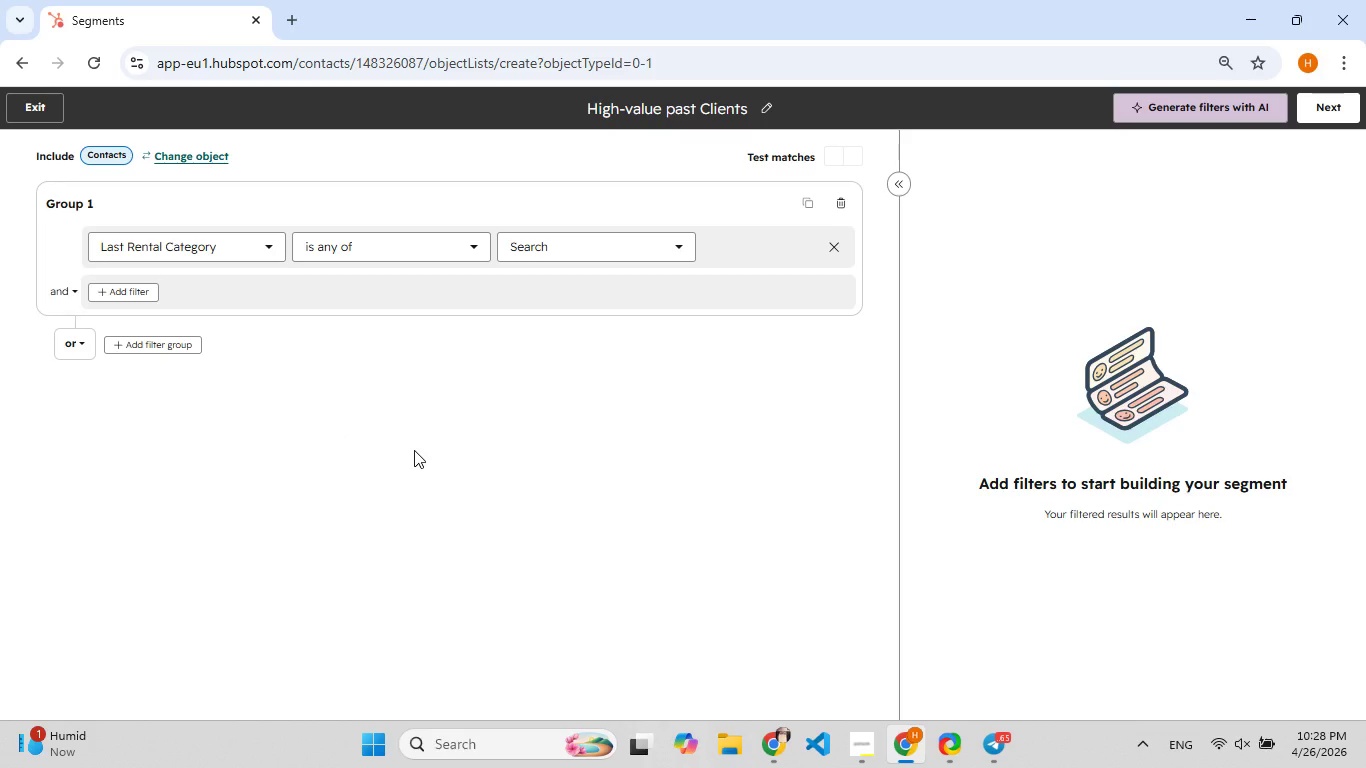 
wait(10.64)
 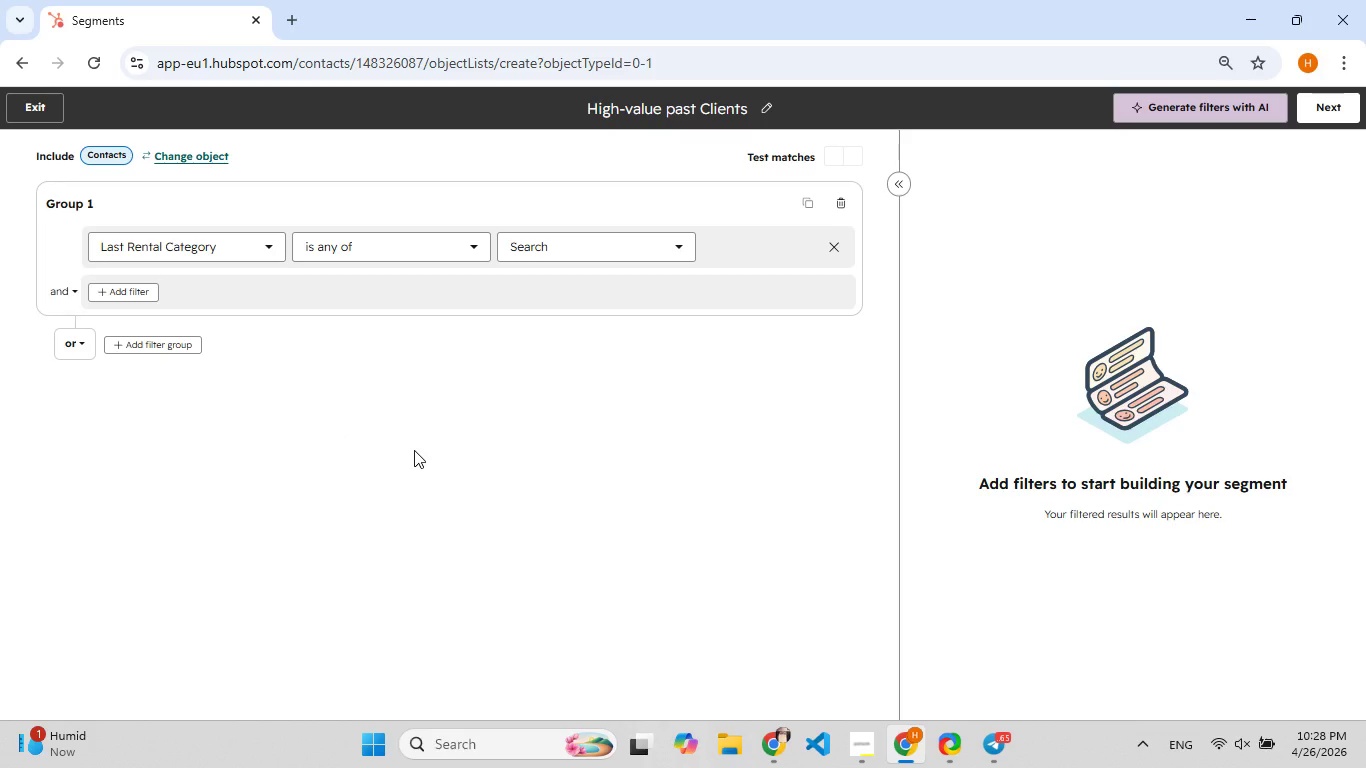 
left_click([610, 240])
 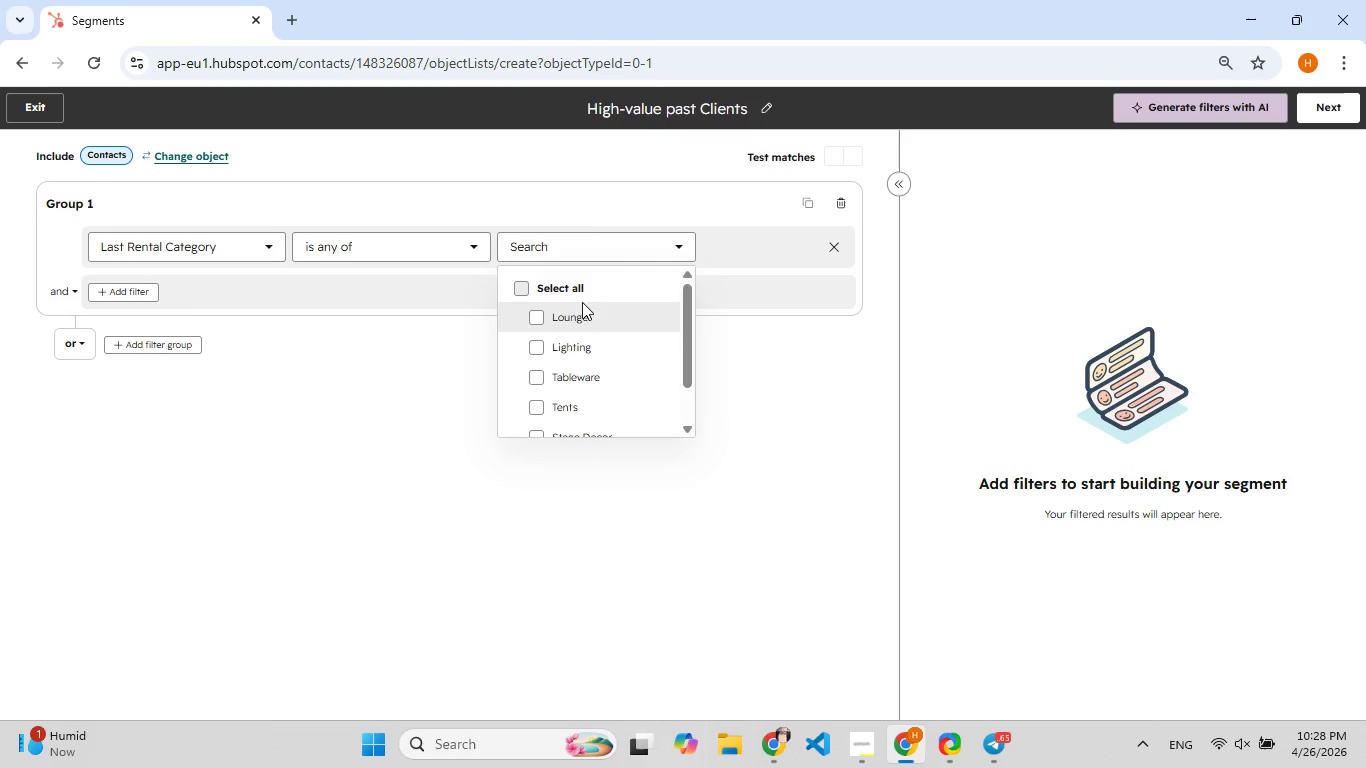 
left_click([571, 313])
 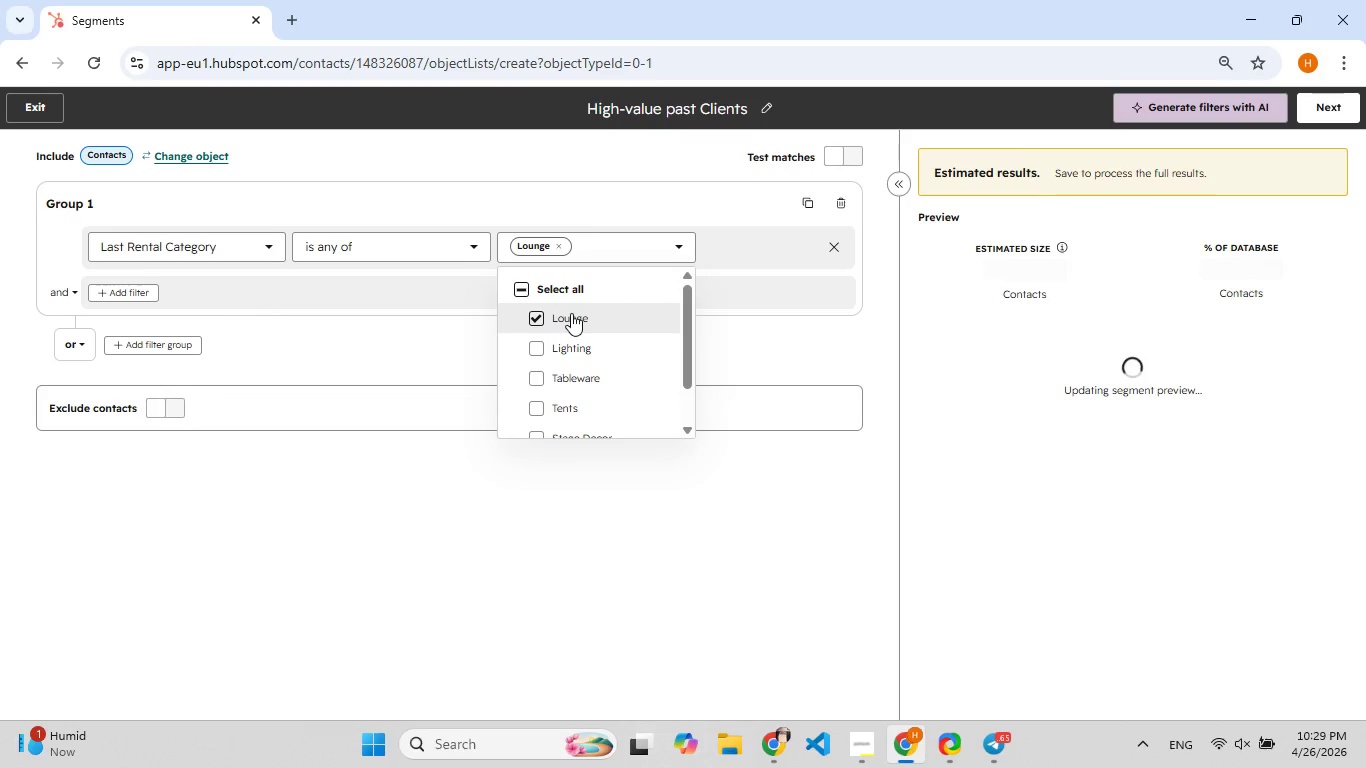 
left_click([571, 350])
 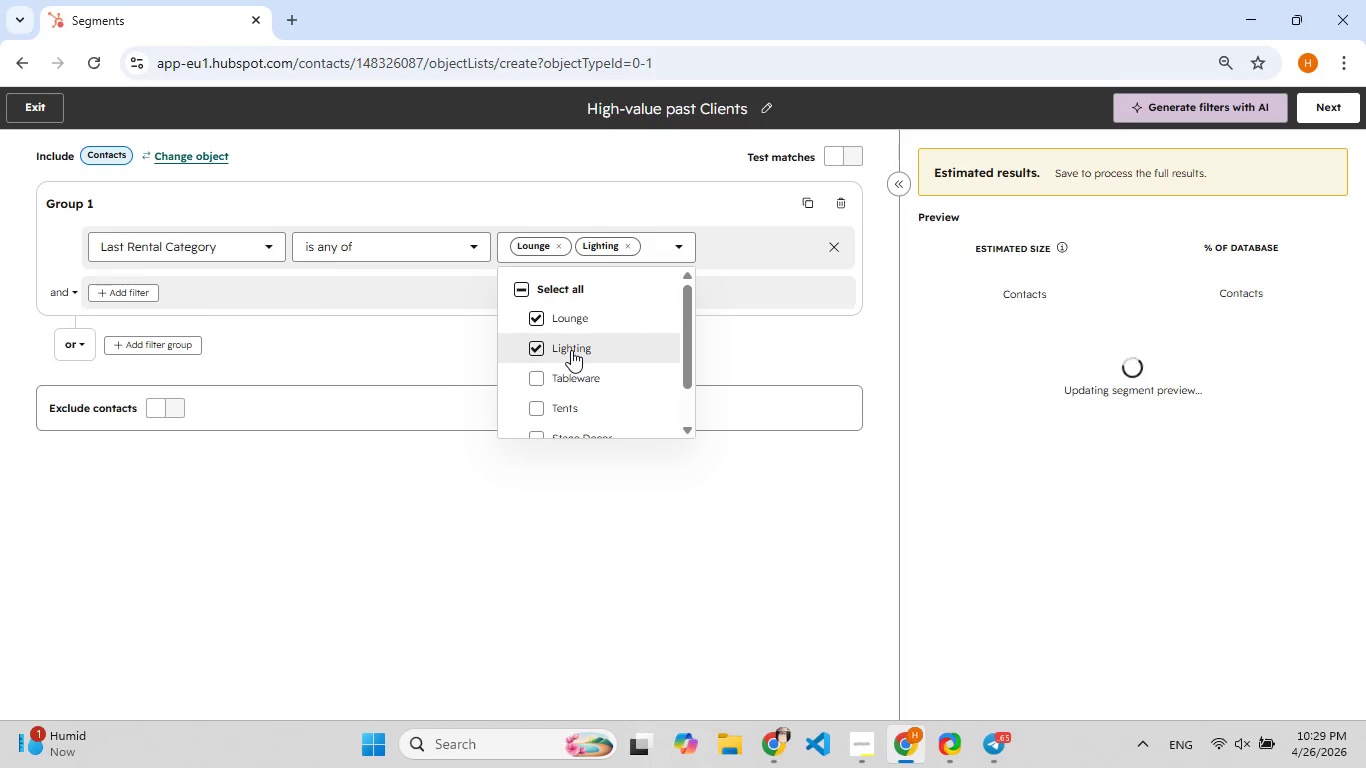 
wait(5.11)
 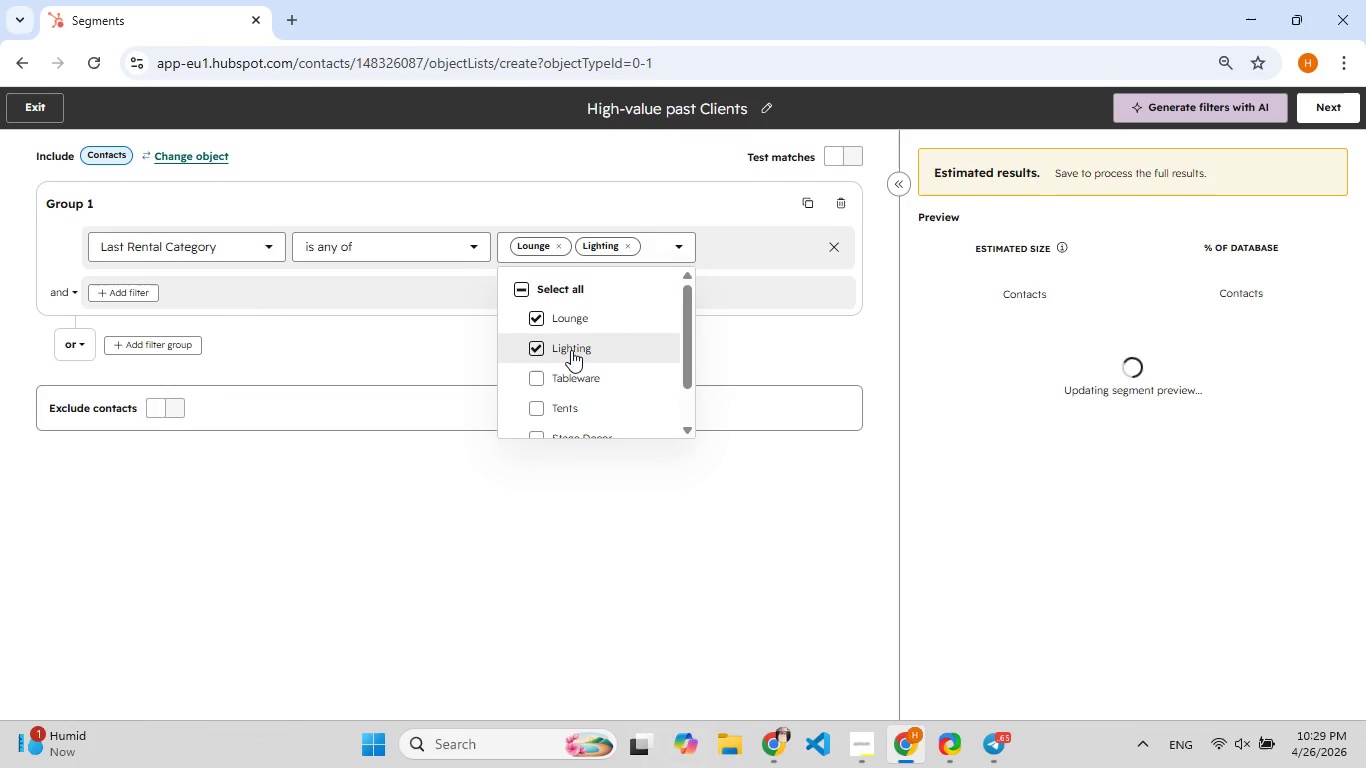 
left_click([613, 482])
 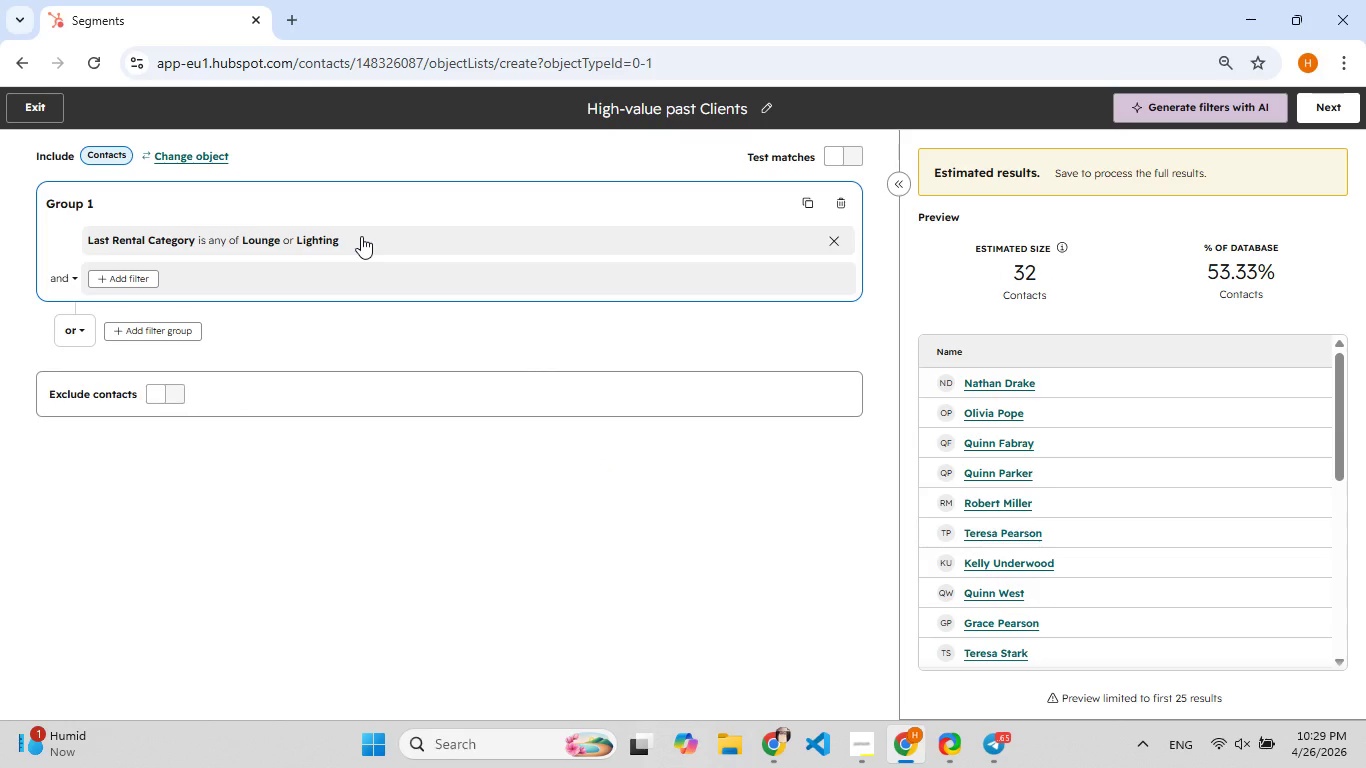 
wait(9.67)
 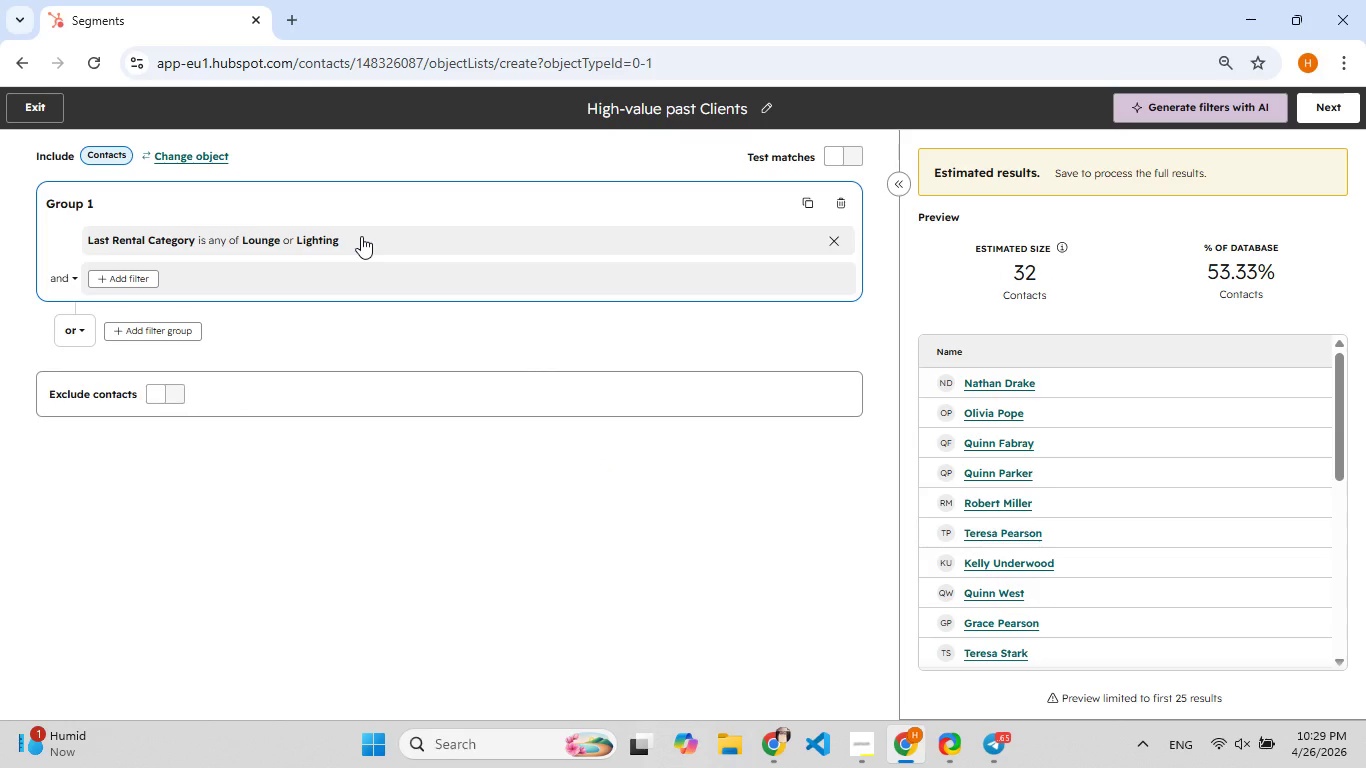 
left_click([126, 280])
 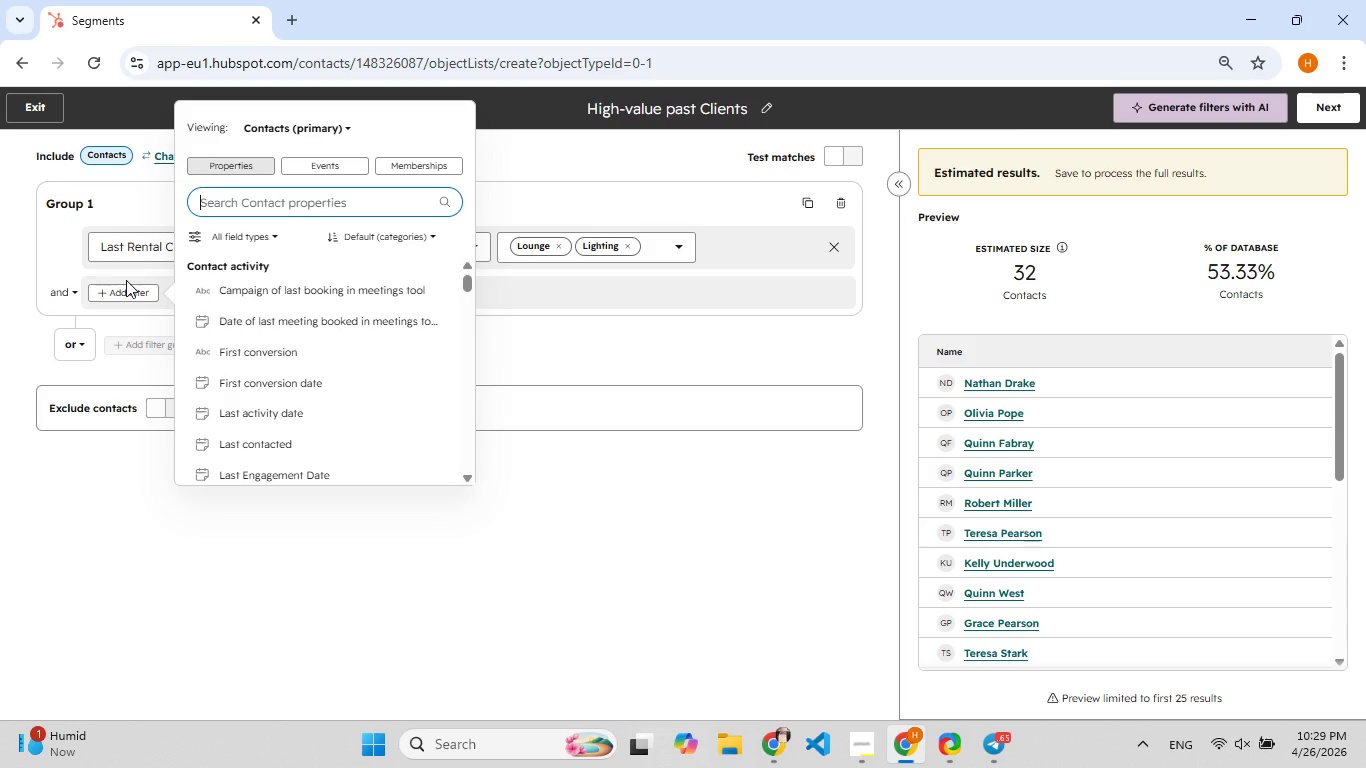 
wait(5.02)
 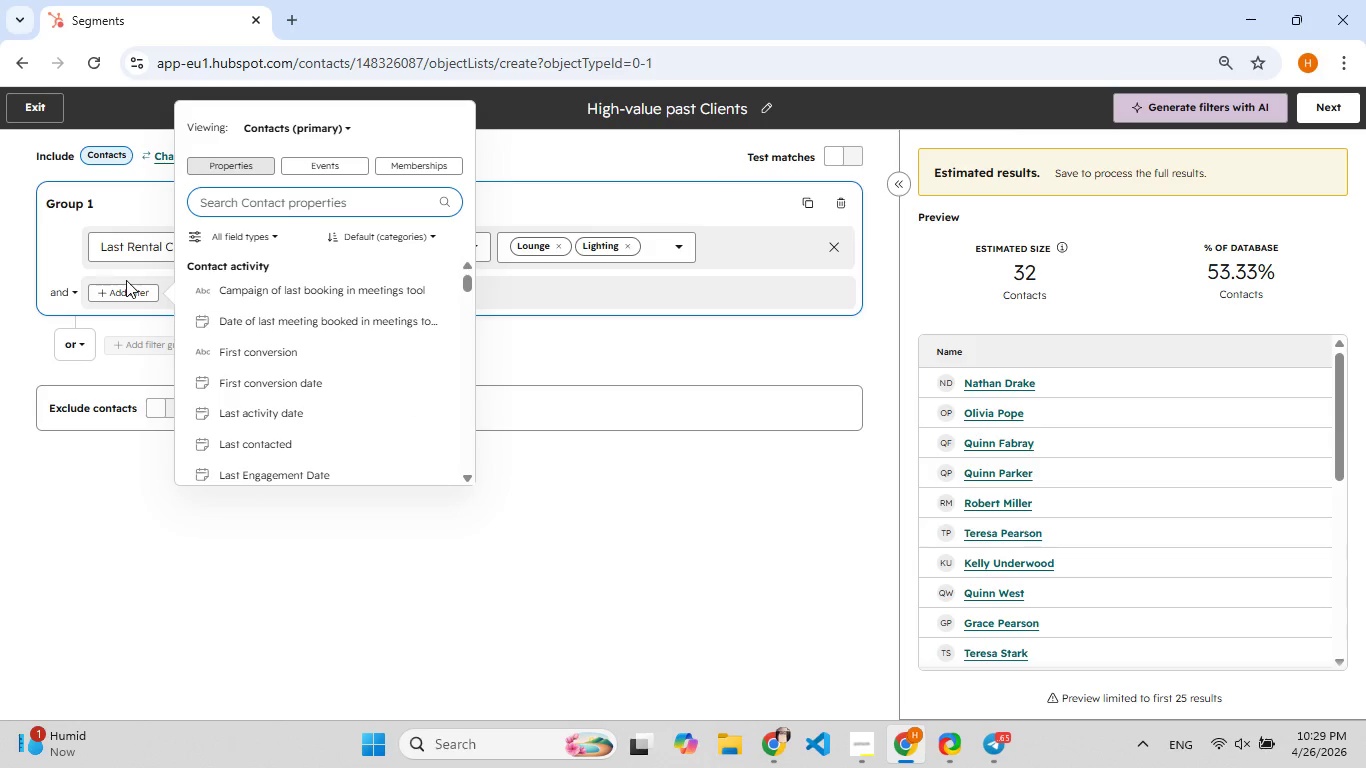 
type(last)
 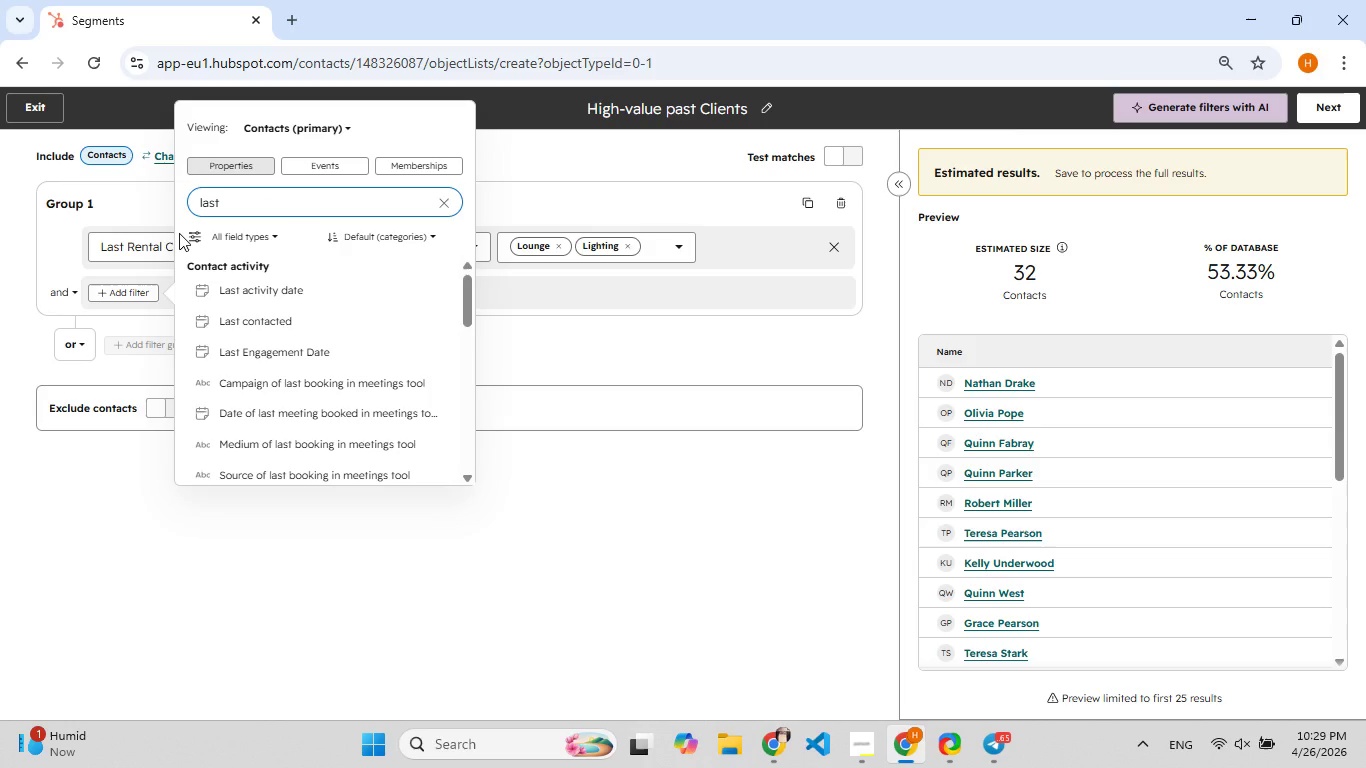 
key(Space)
 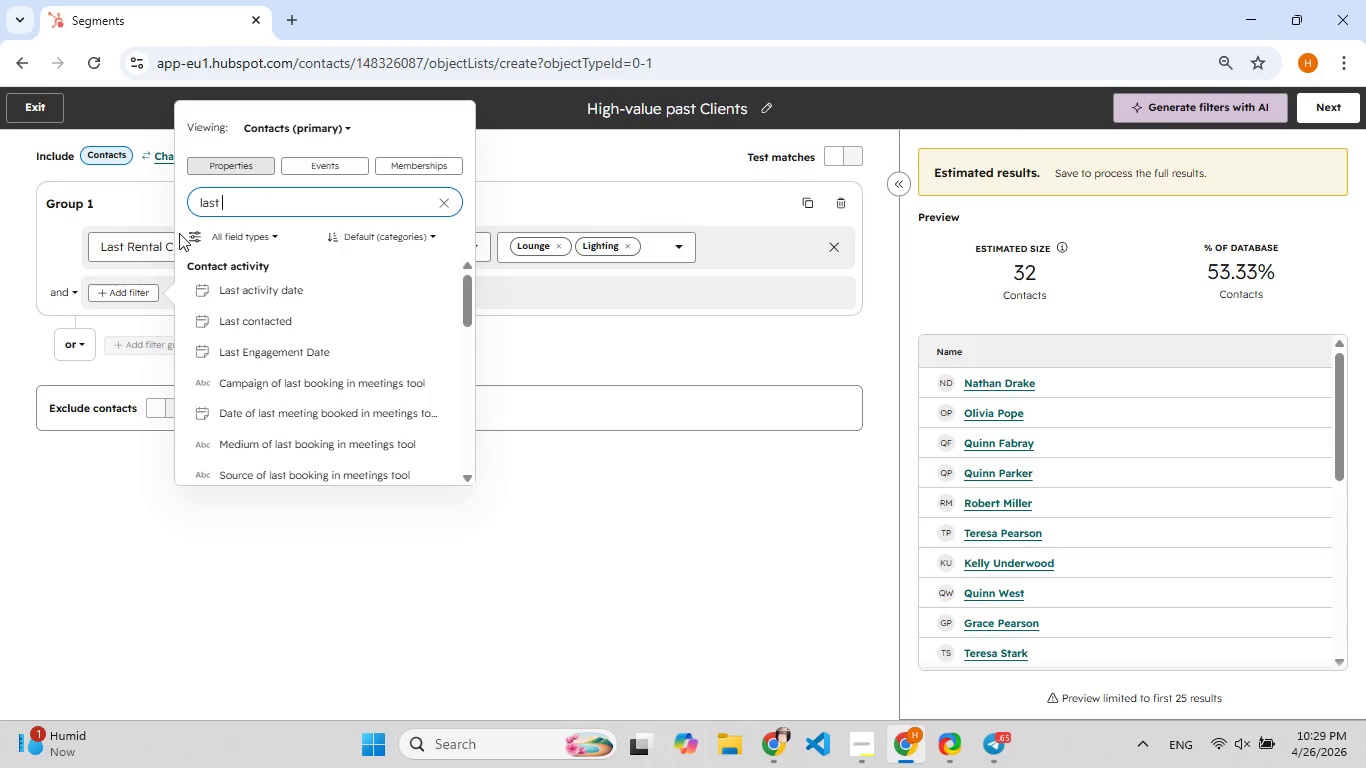 
key(E)
 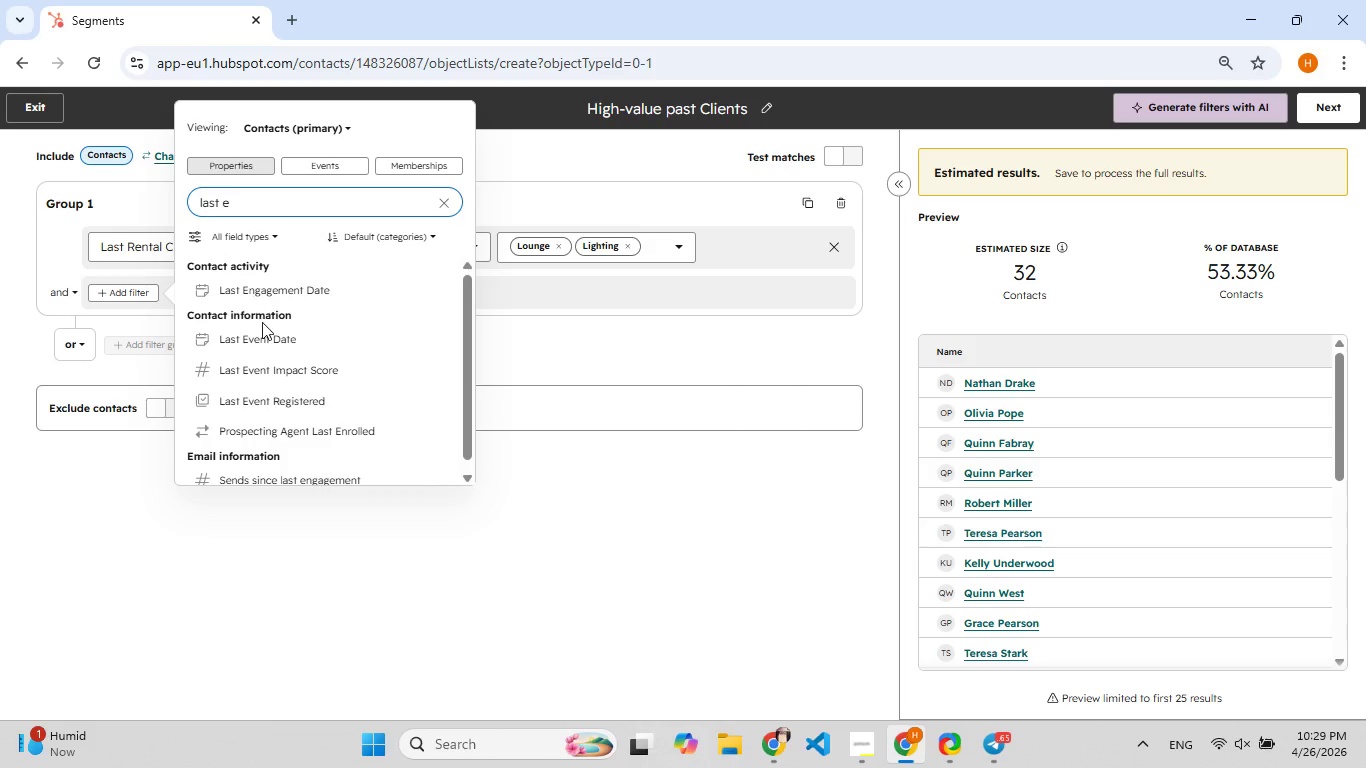 
left_click([265, 335])
 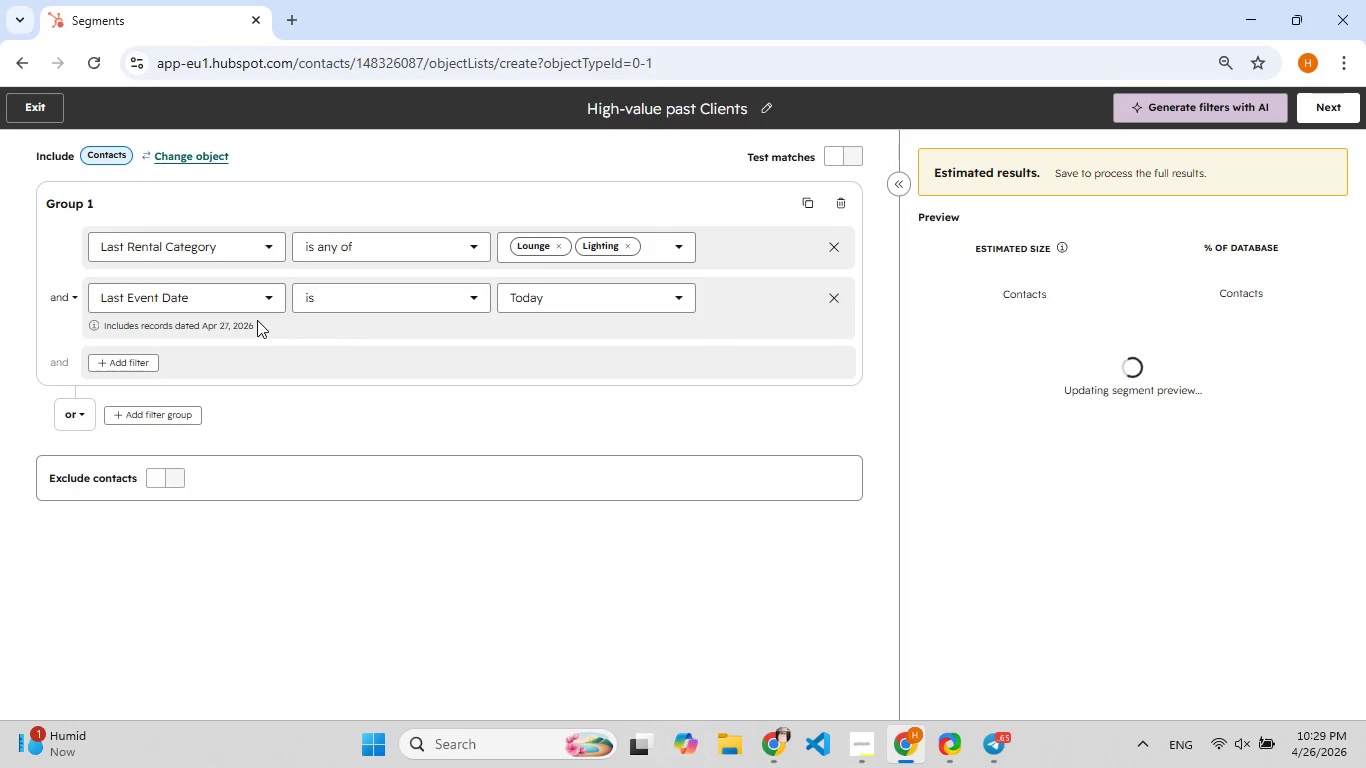 
wait(9.08)
 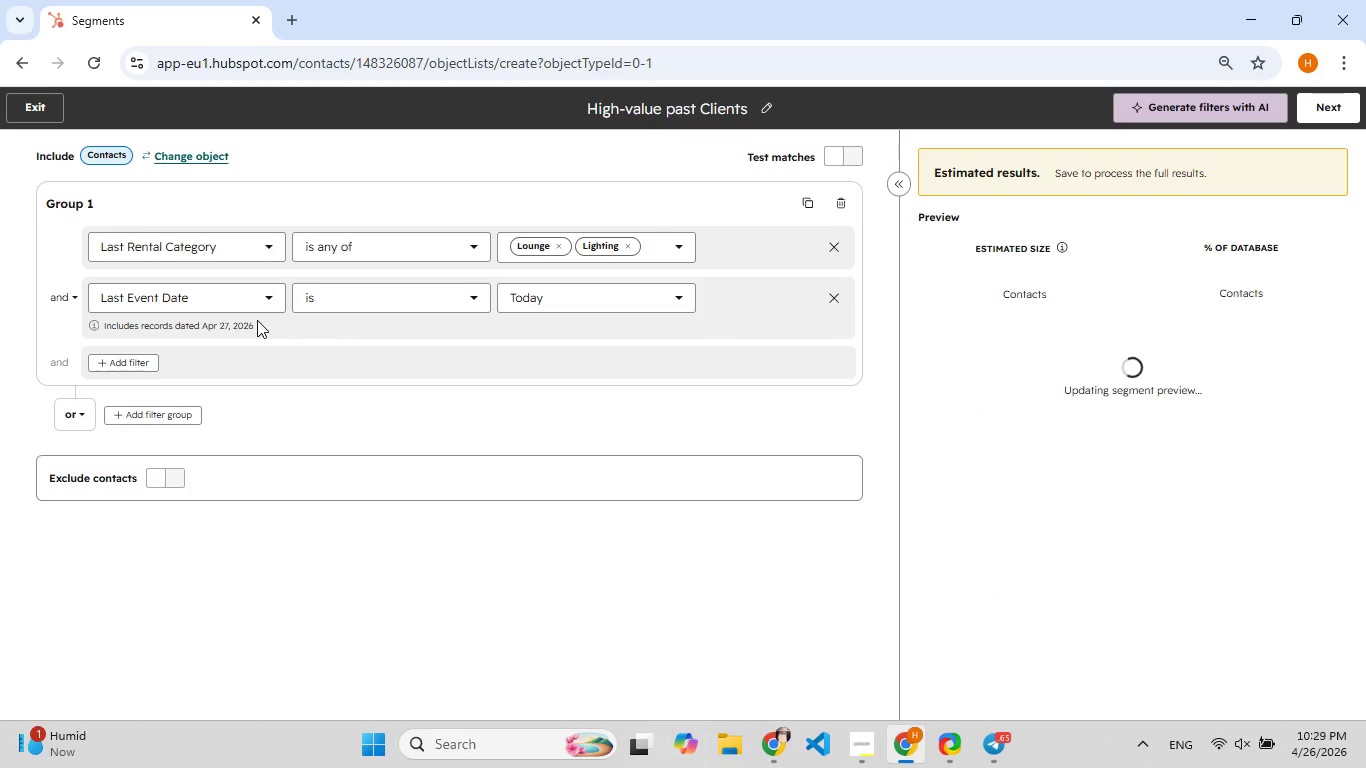 
left_click([417, 304])
 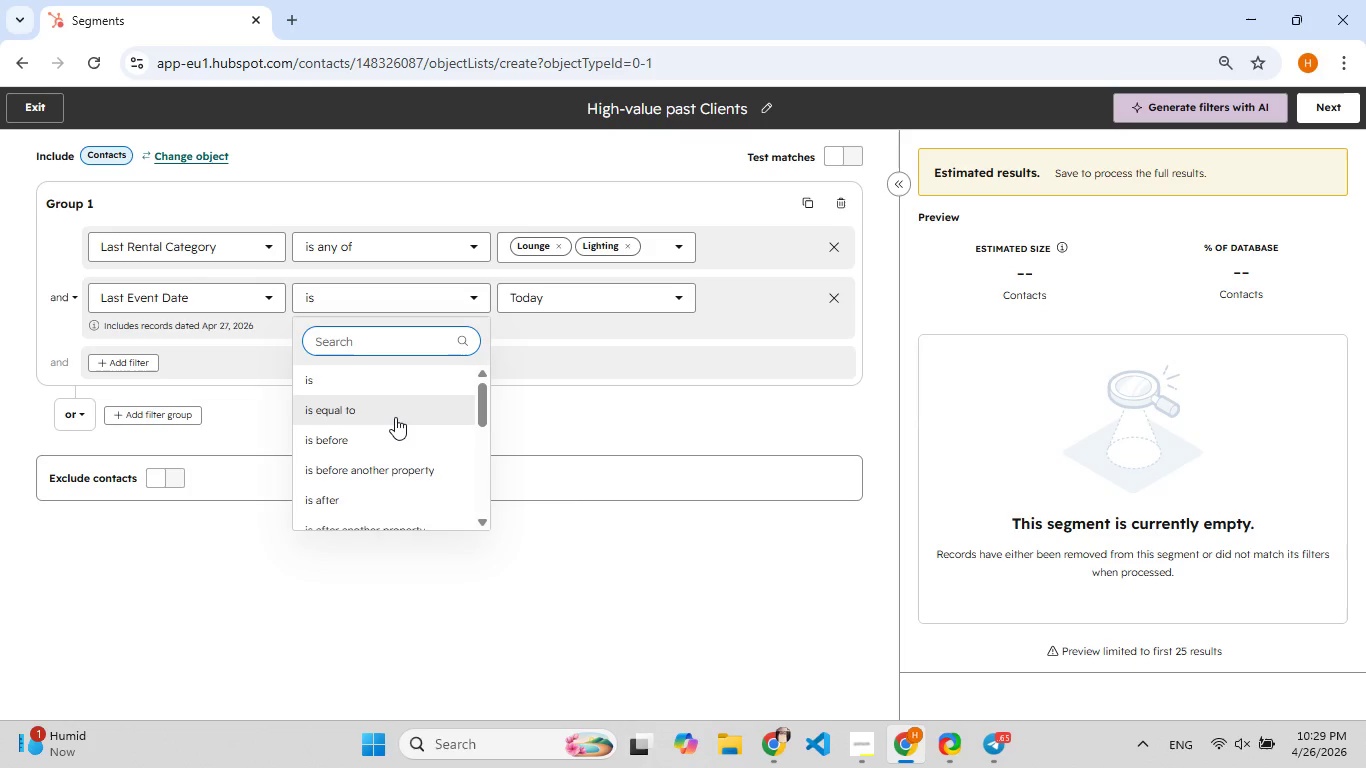 
scroll: coordinate [395, 417], scroll_direction: down, amount: 2.0
 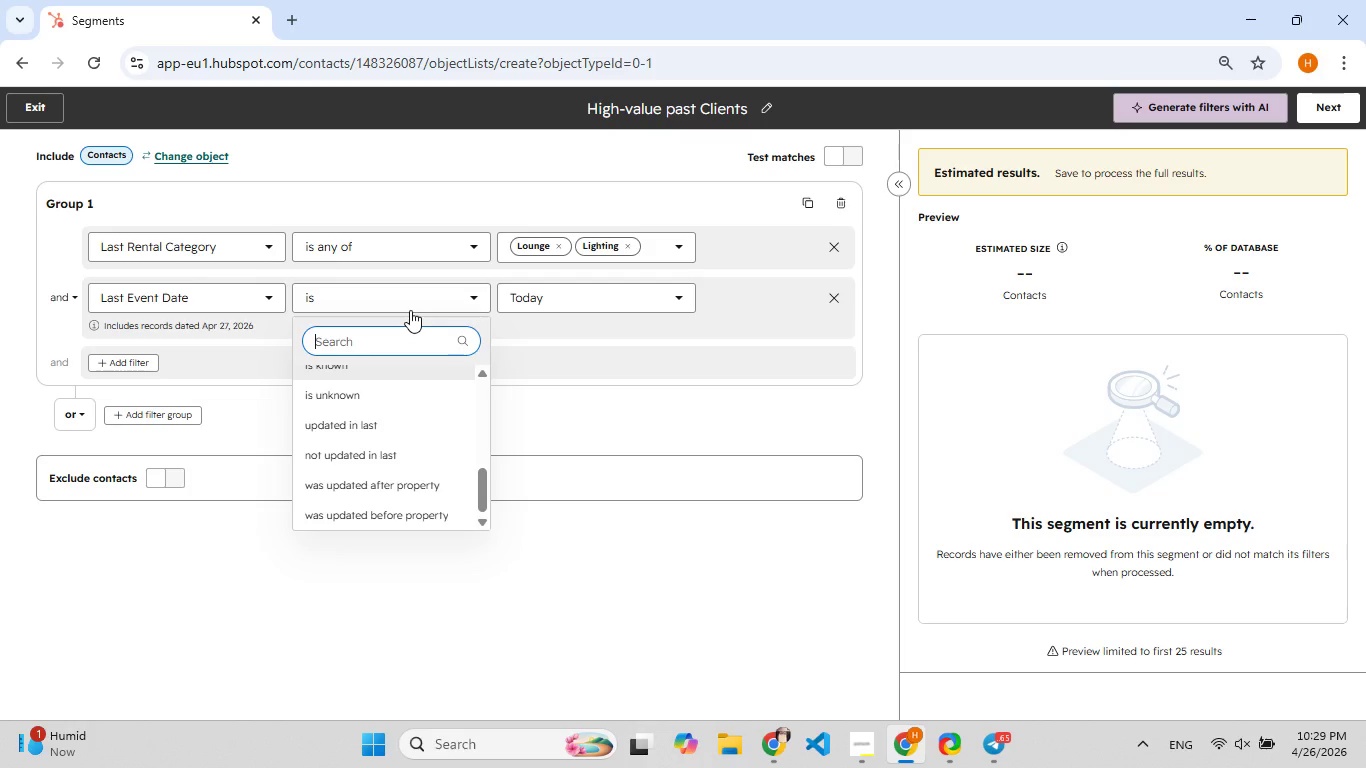 
wait(14.8)
 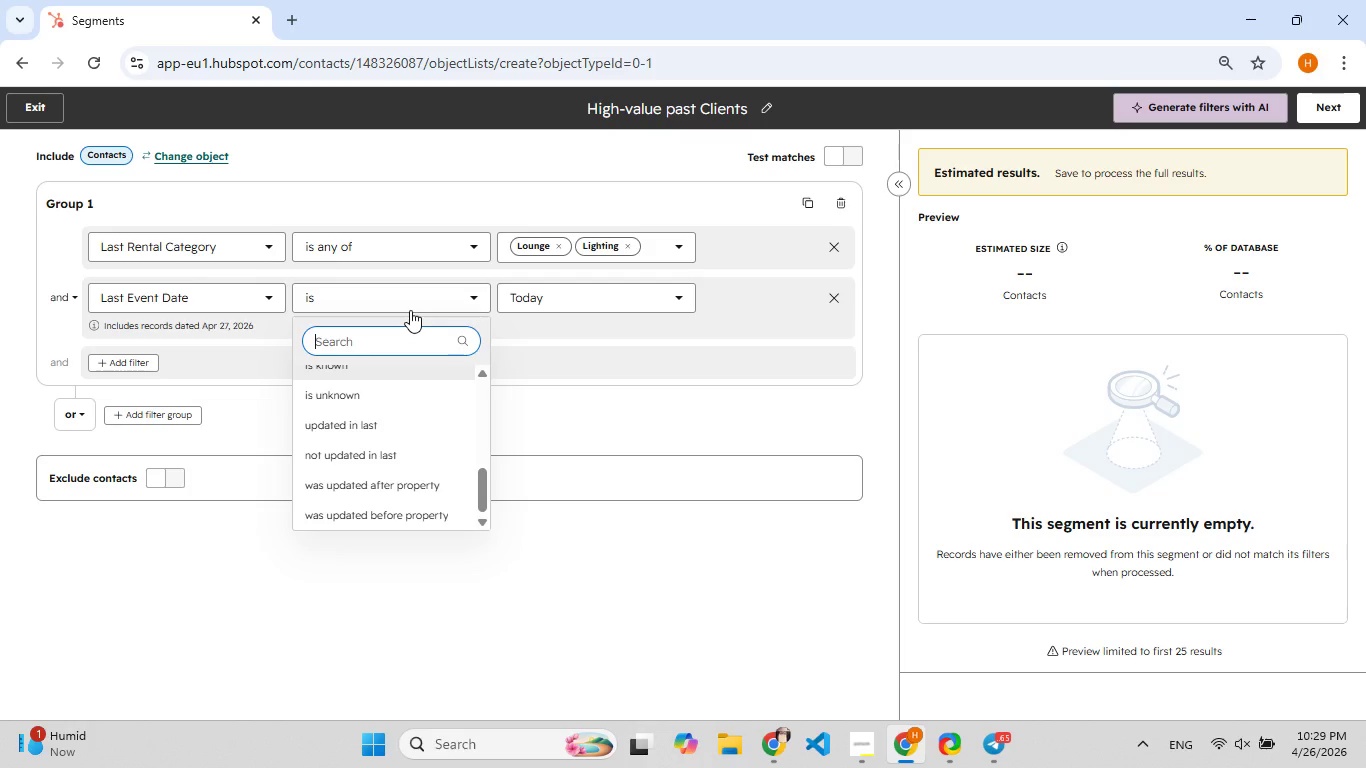 
key(A)
 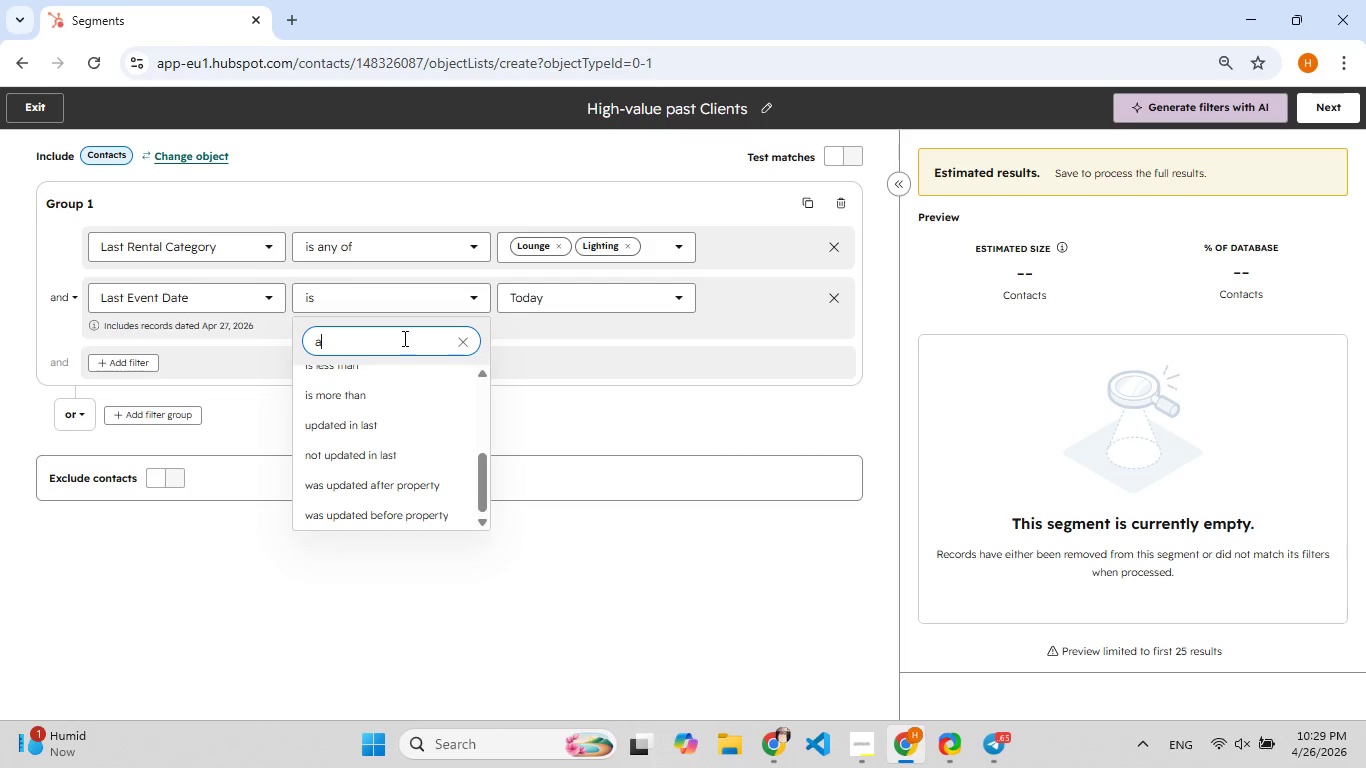 
key(F9)
 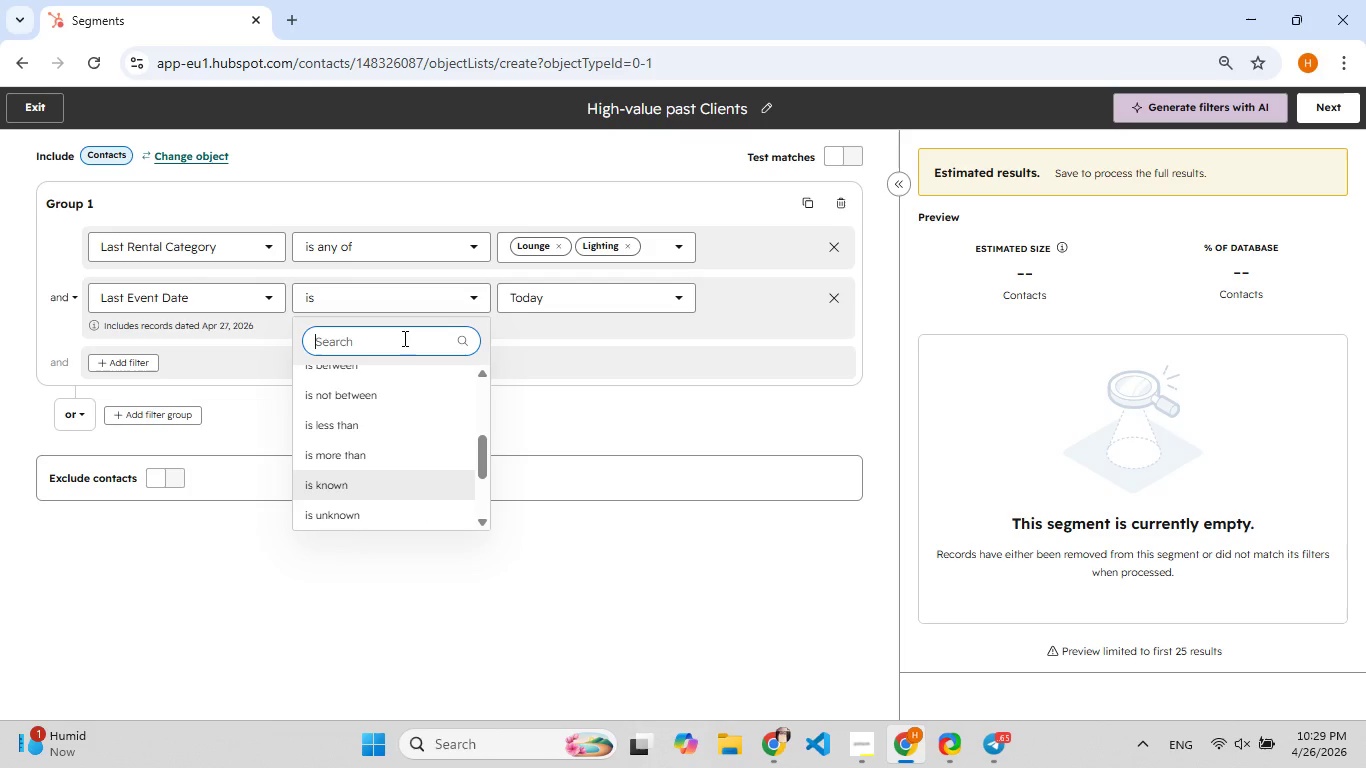 
key(Backspace)
 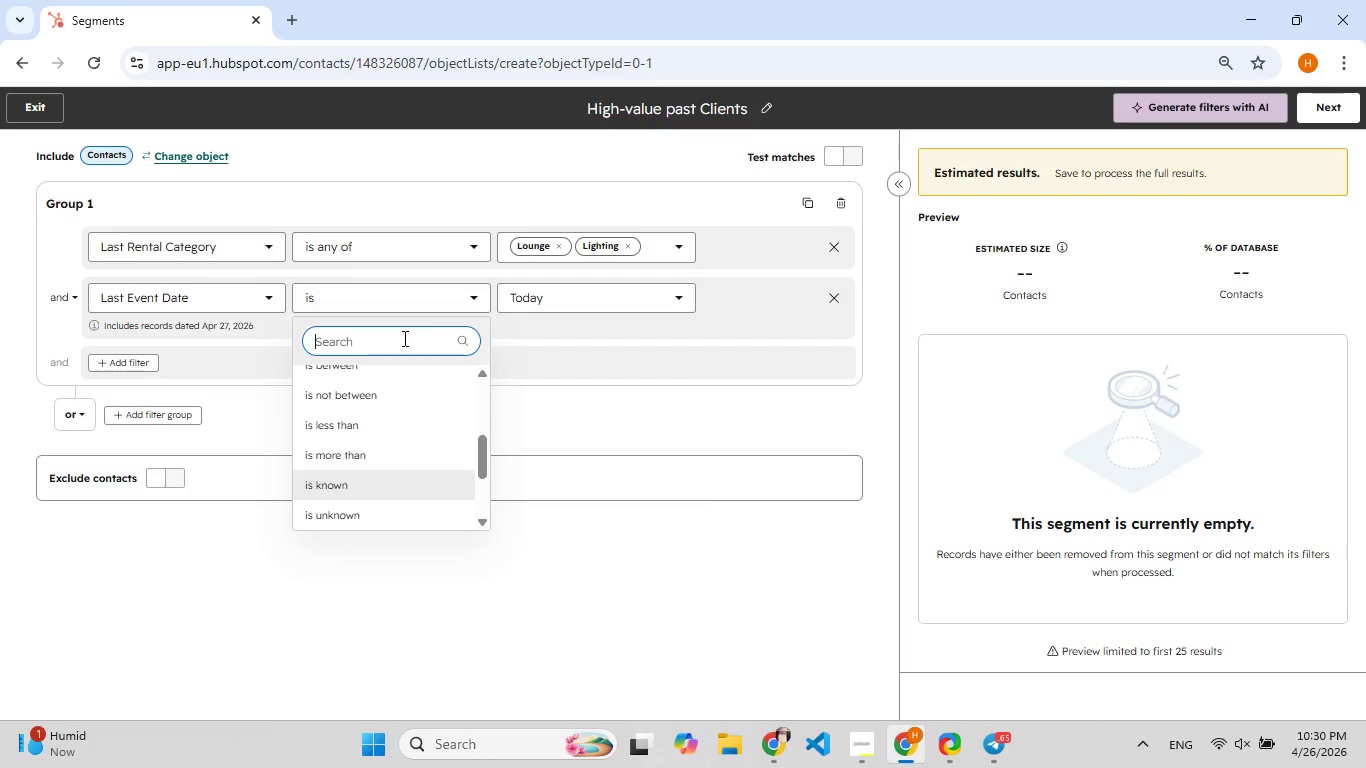 
key(Shift+A)
 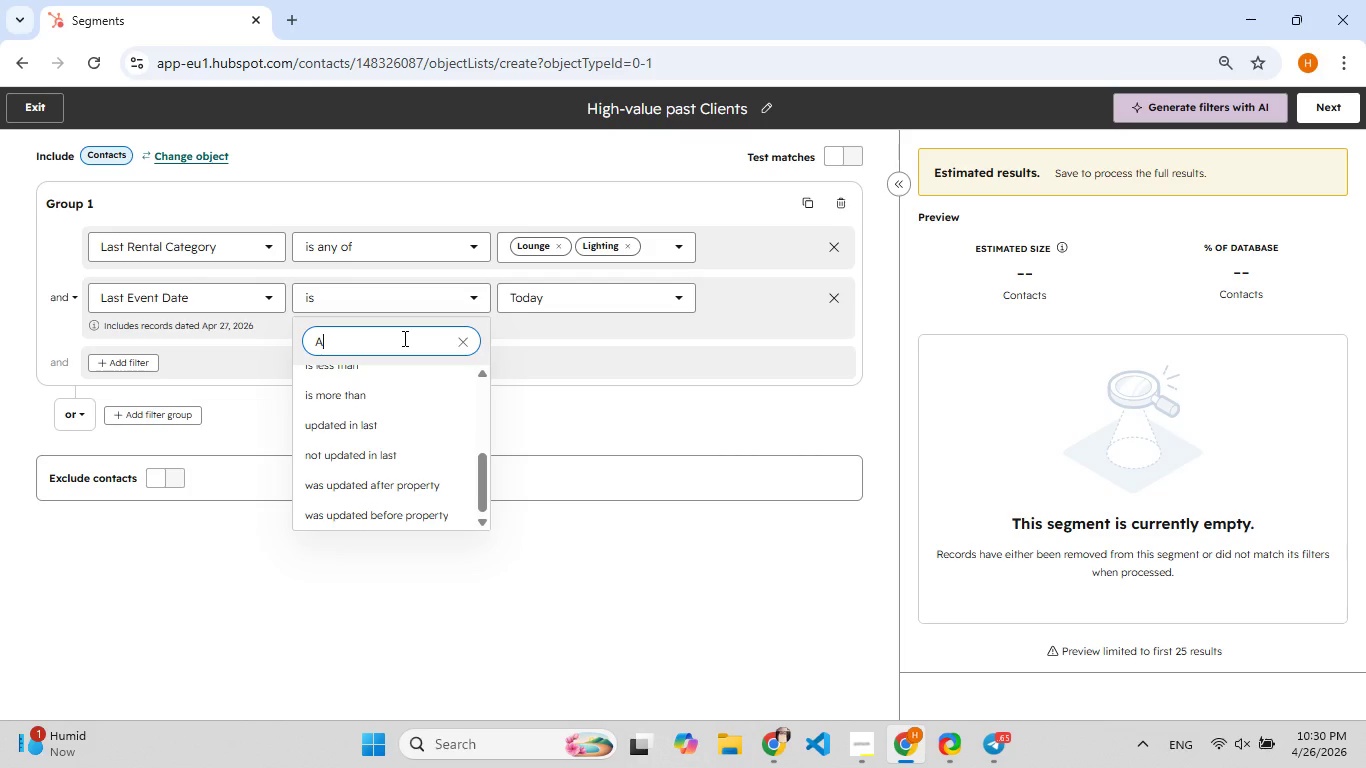 
wait(5.81)
 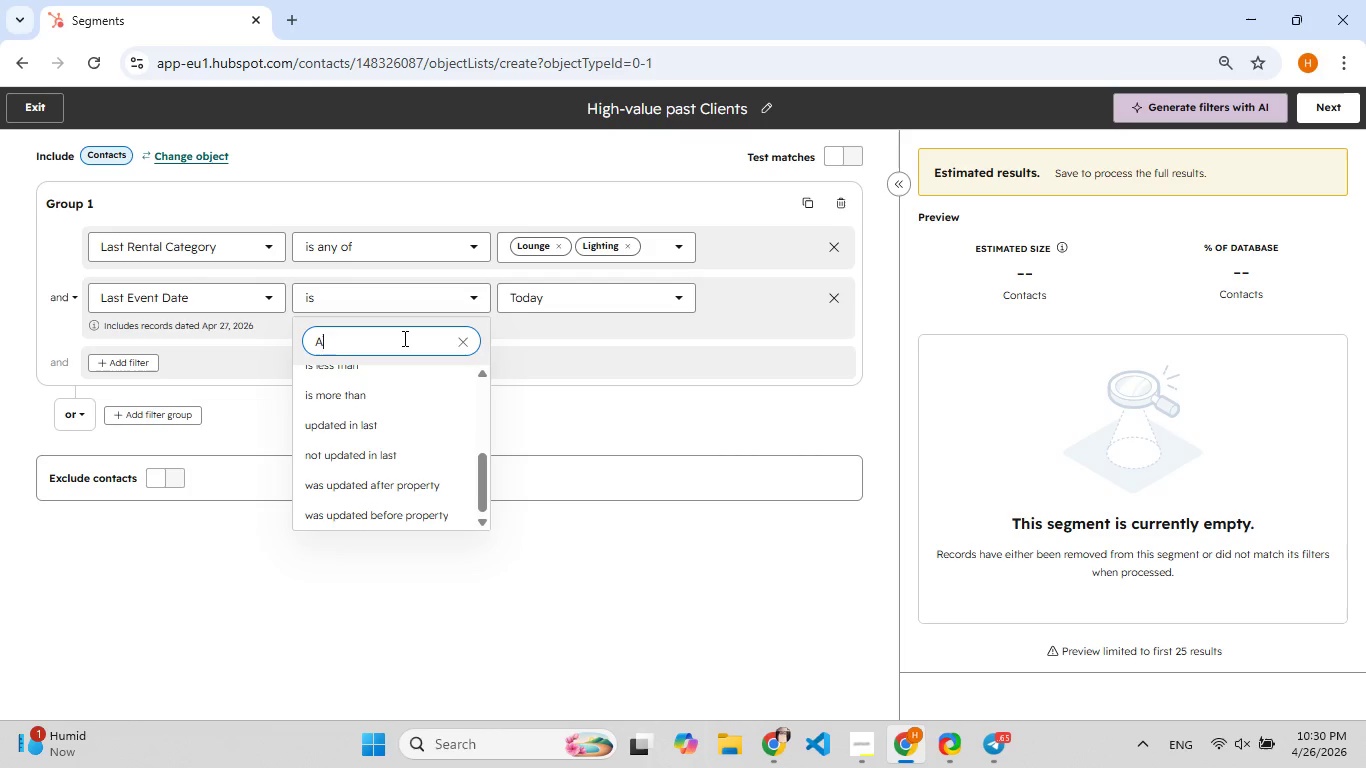 
type(pril 2)
key(Backspace)
type([F9]6, 2025)
 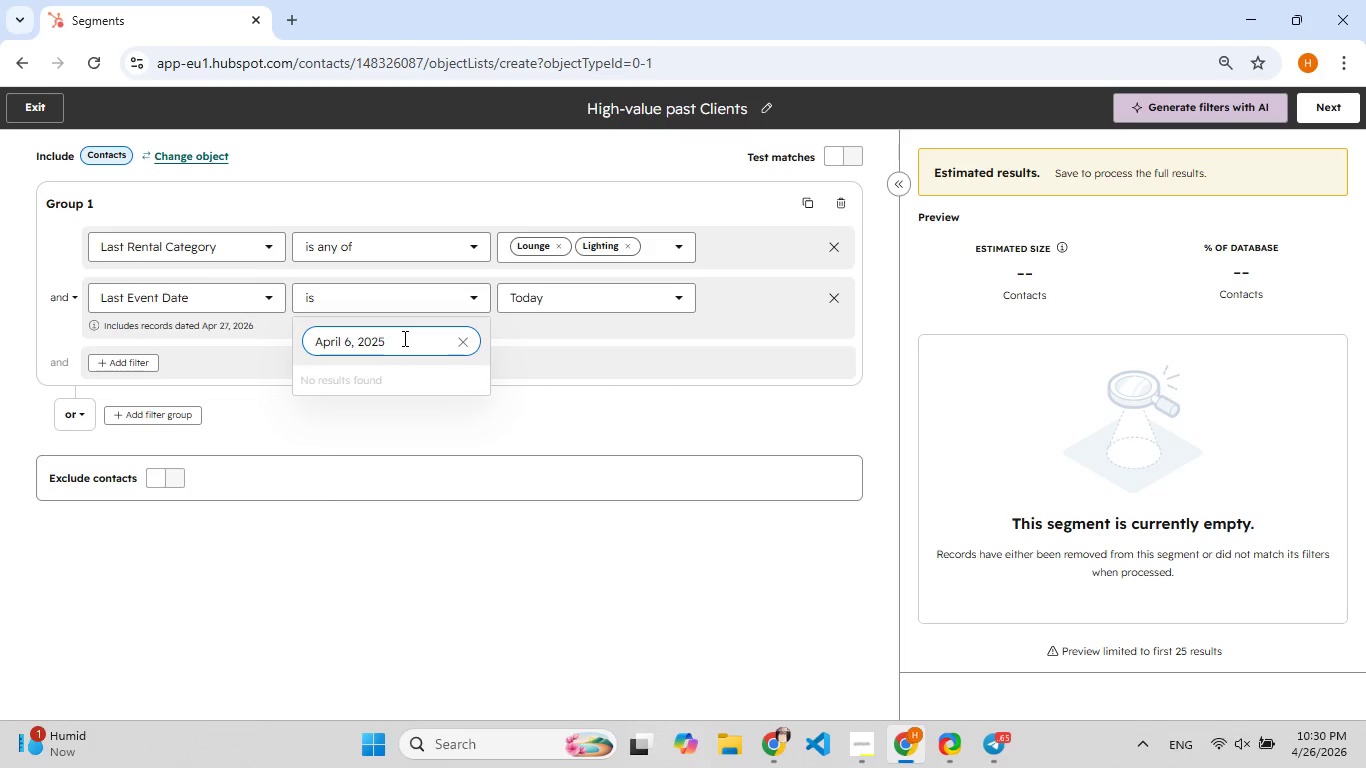 
key(Enter)
 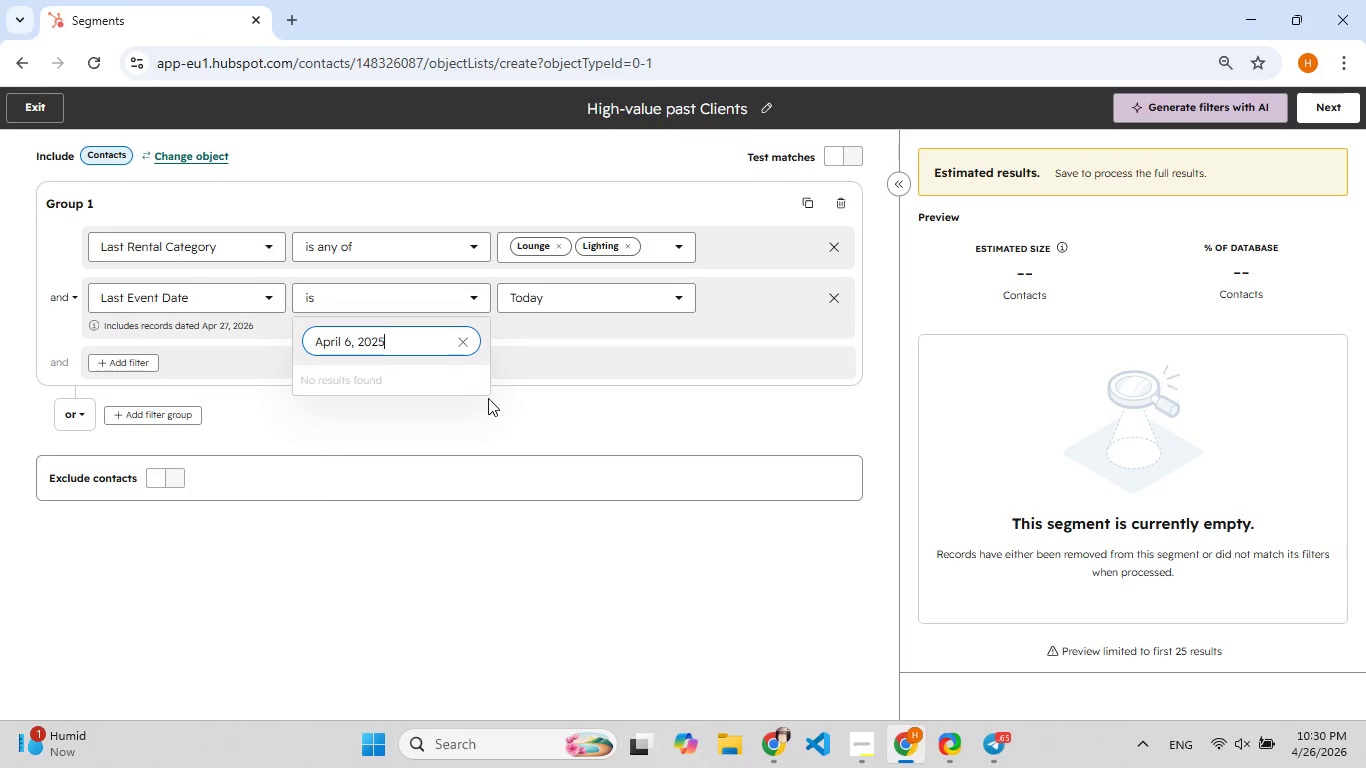 
left_click([556, 389])
 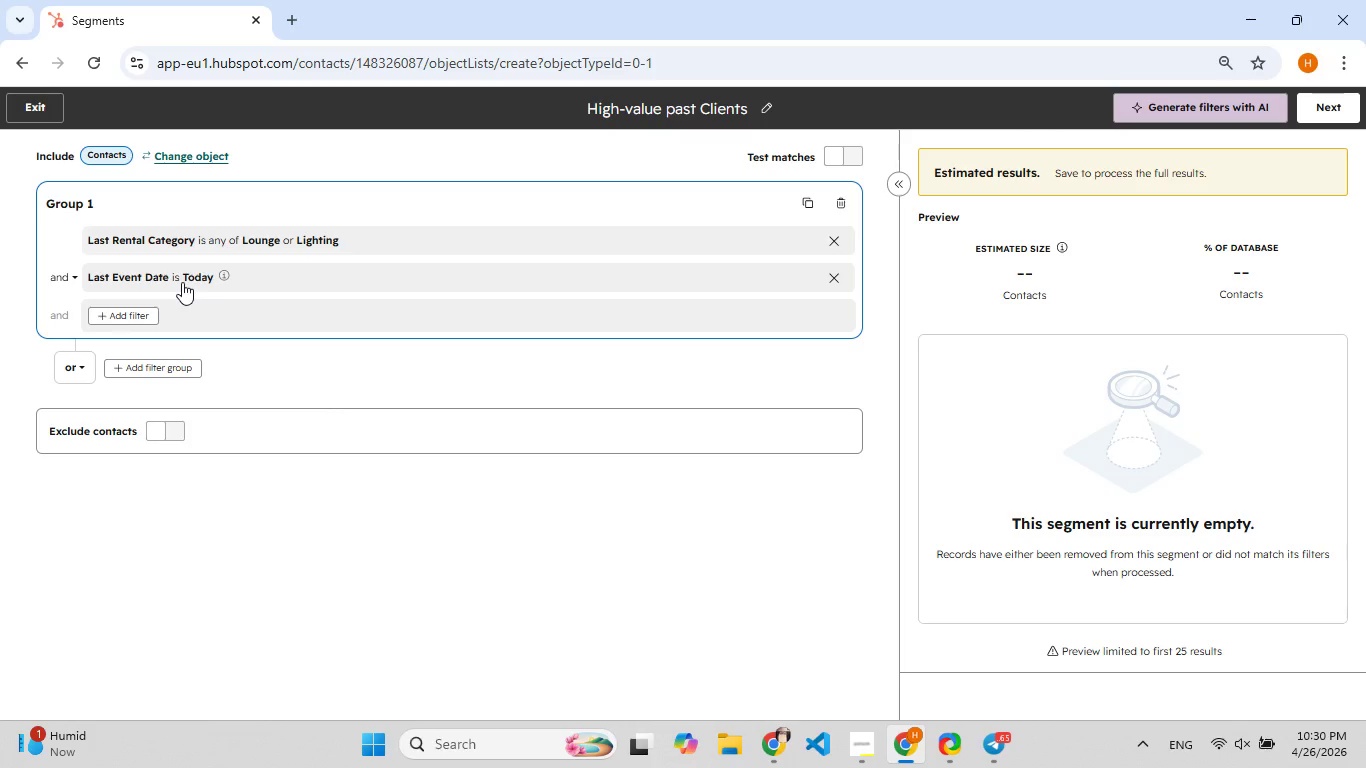 
left_click([182, 280])
 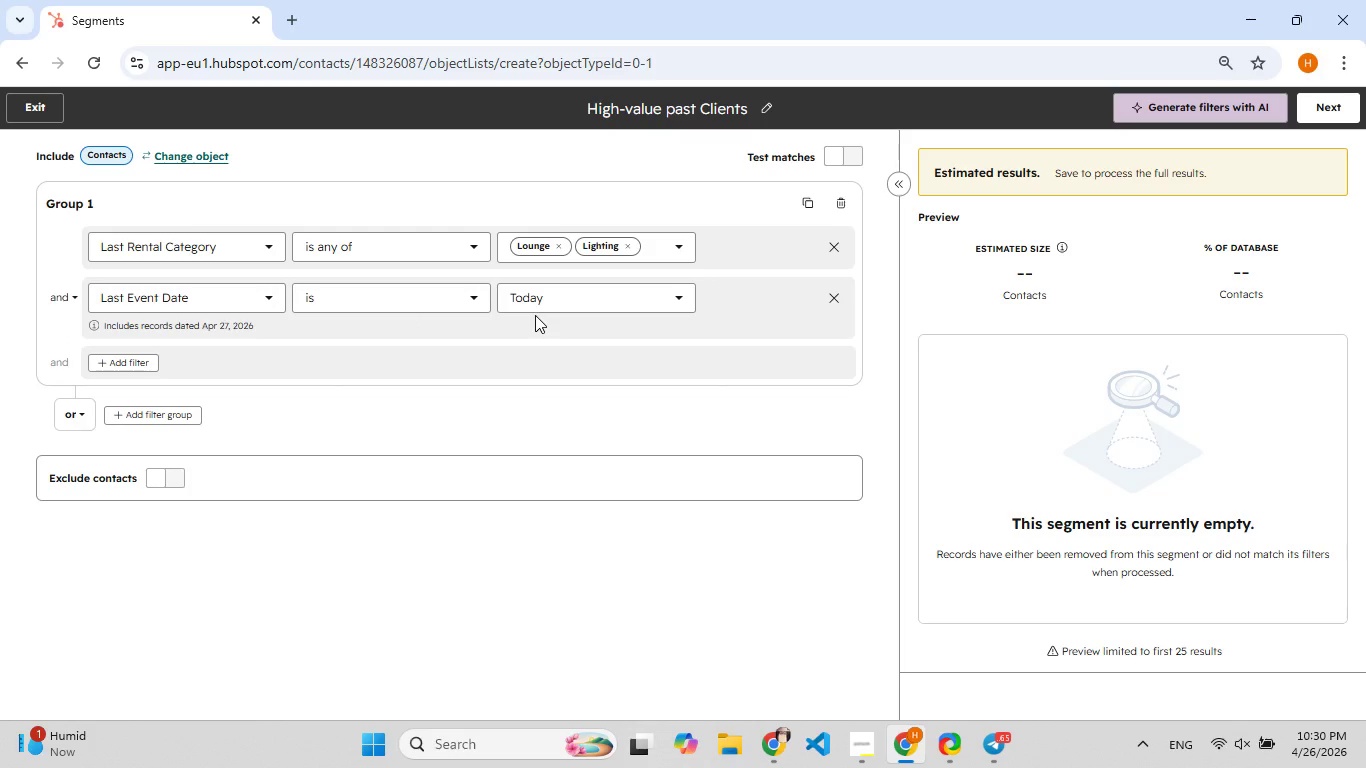 
wait(5.91)
 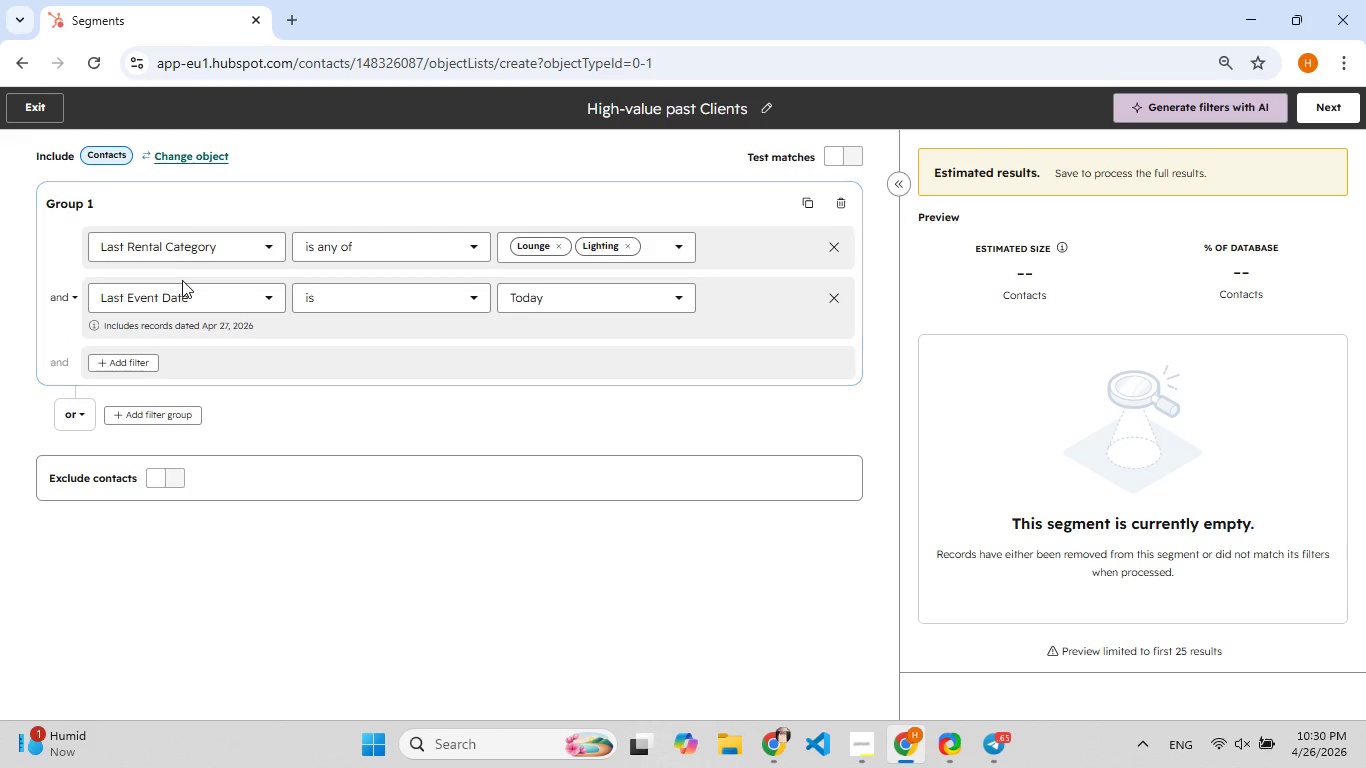 
left_click([567, 300])
 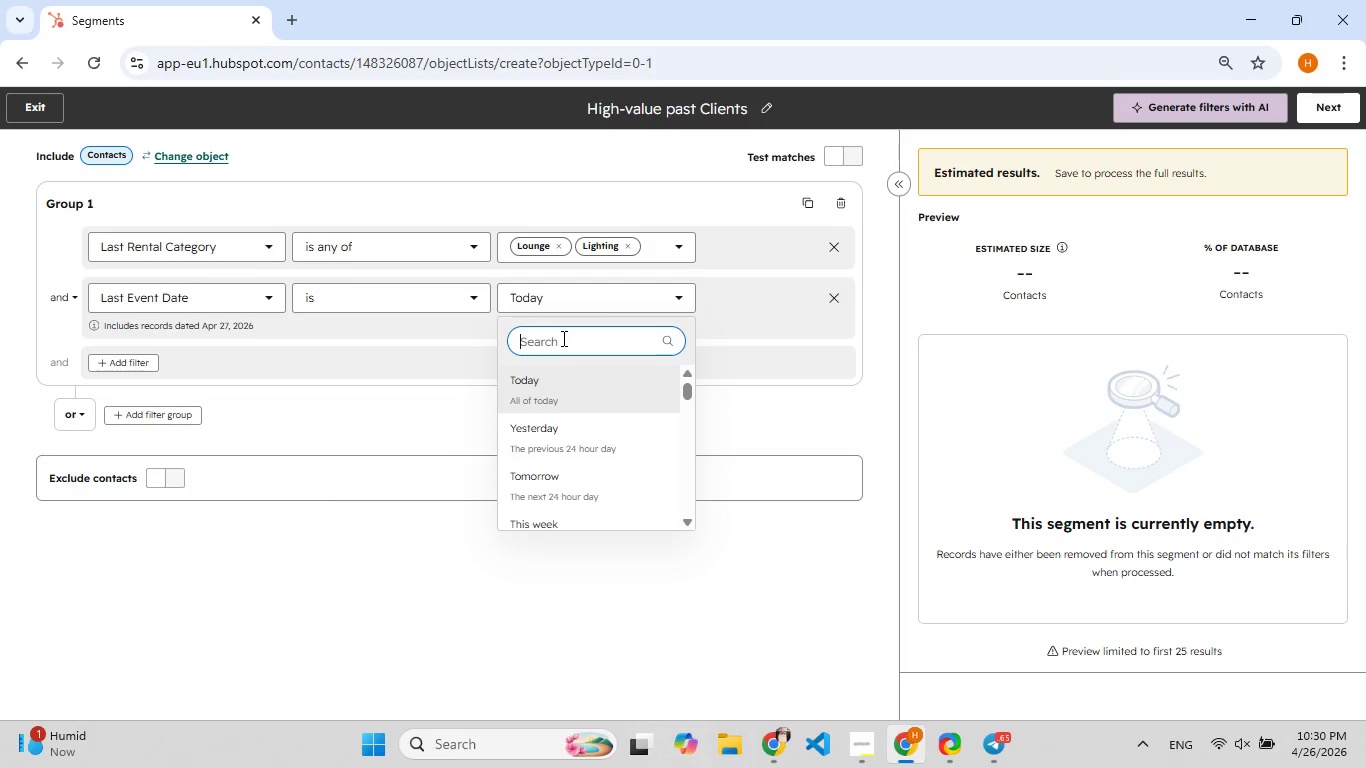 
wait(18.3)
 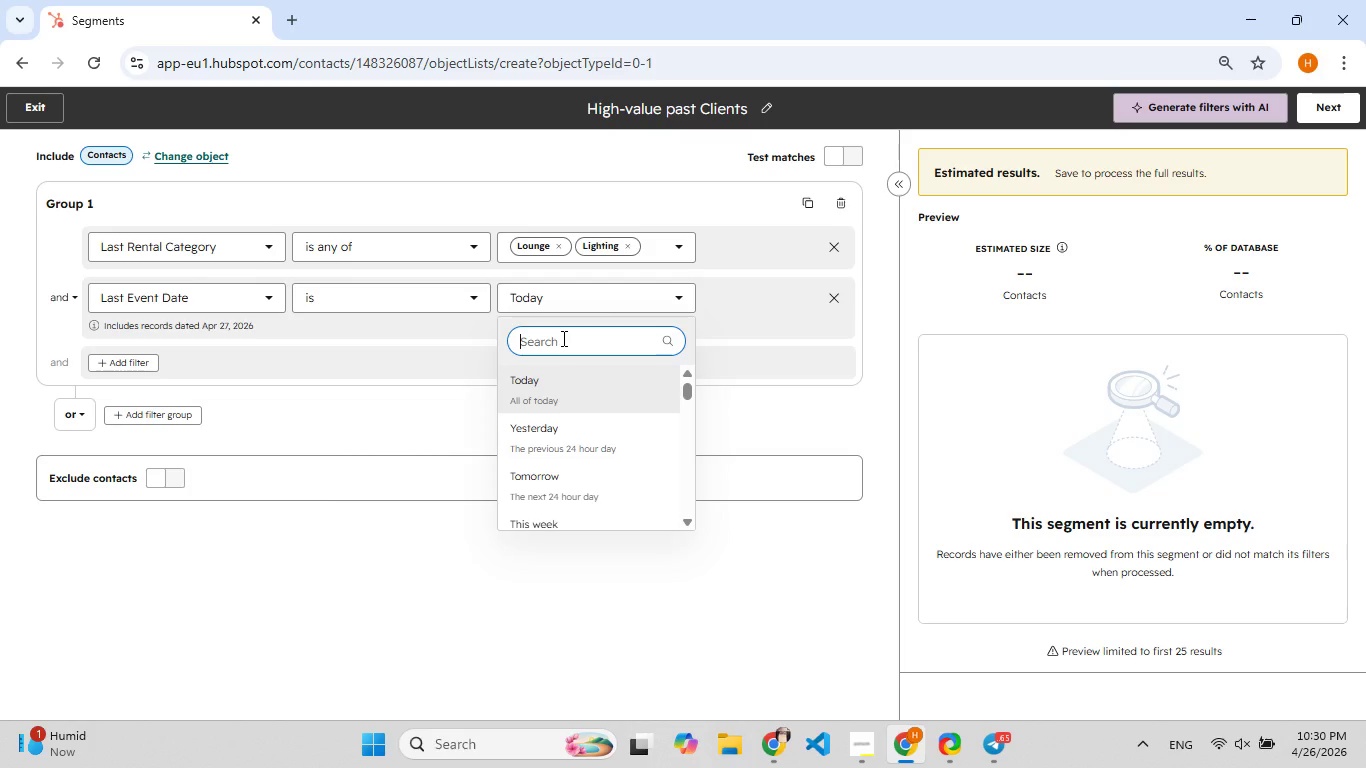 
scroll: coordinate [605, 482], scroll_direction: down, amount: 5.0
 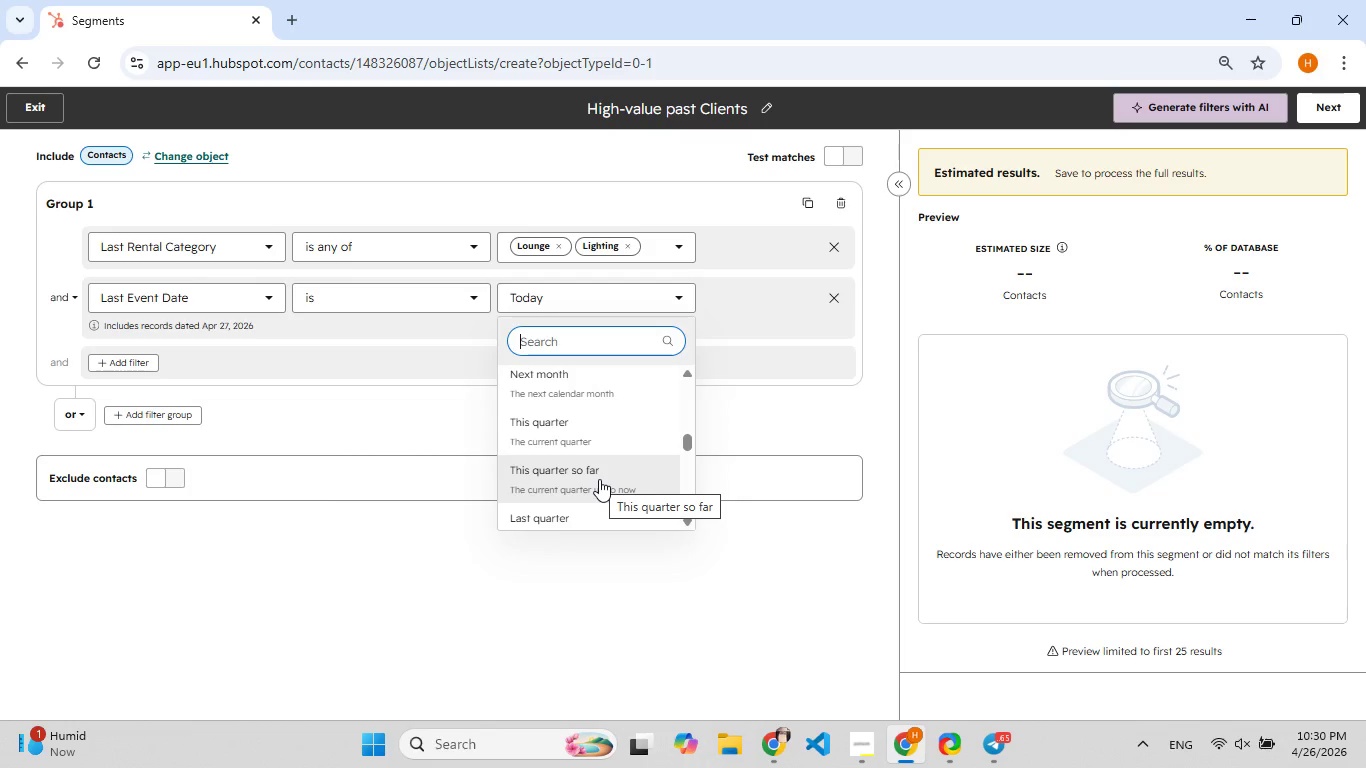 
wait(8.3)
 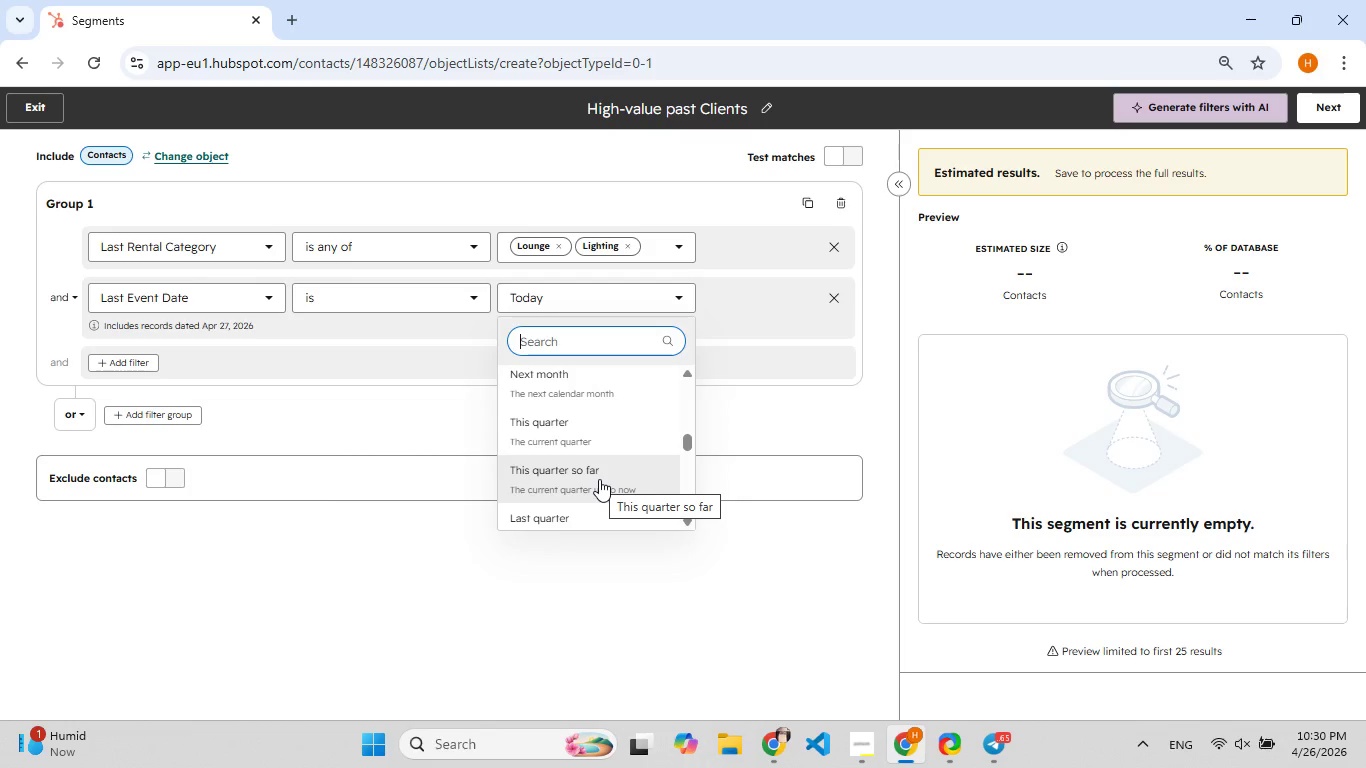 
type(last)
 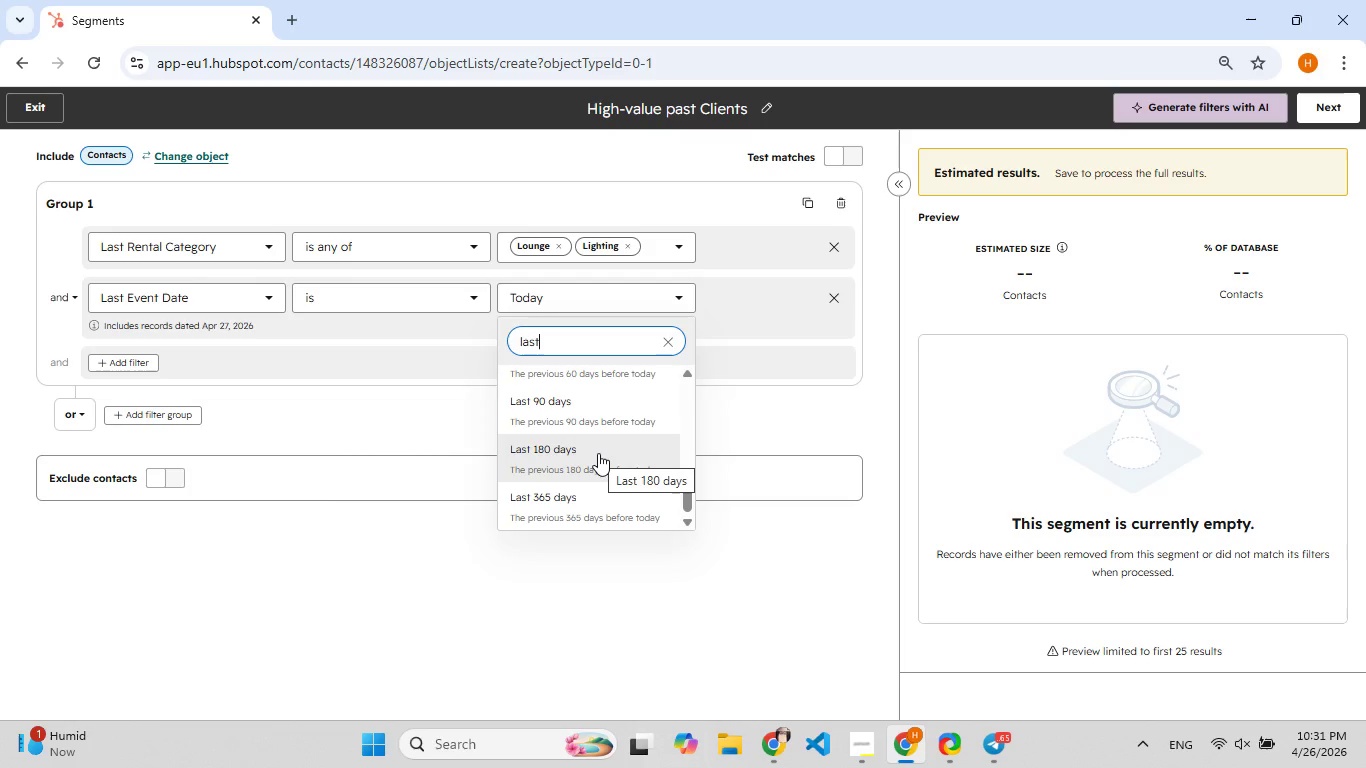 
scroll: coordinate [598, 453], scroll_direction: up, amount: 2.0
 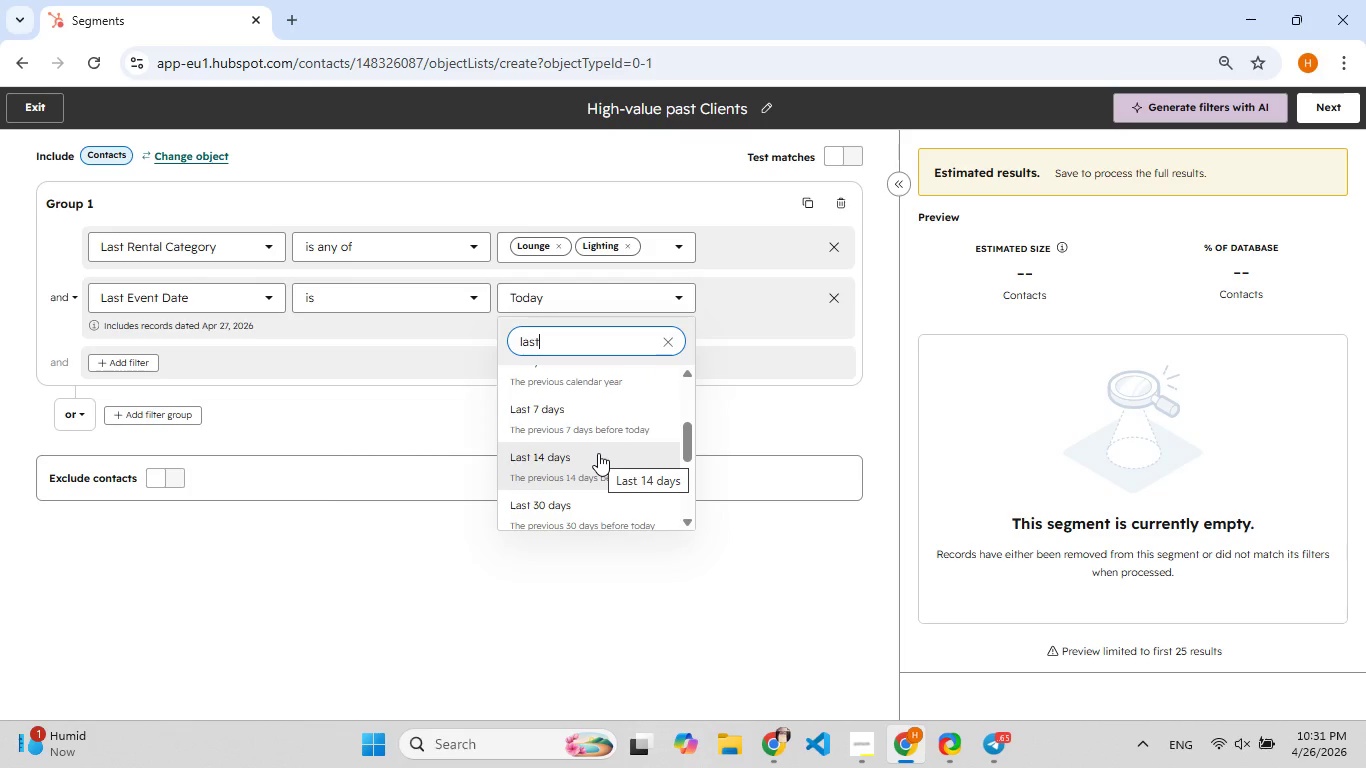 
scroll: coordinate [598, 453], scroll_direction: down, amount: 1.0
 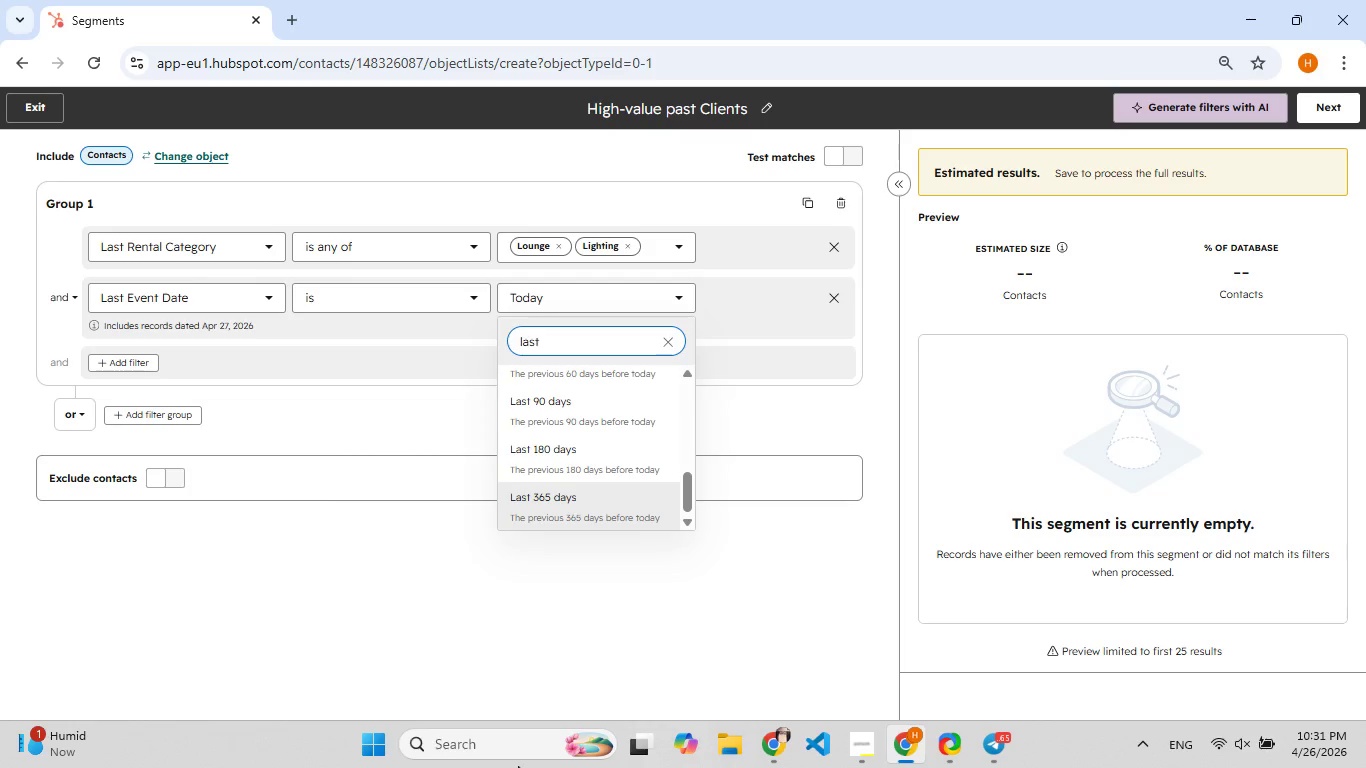 
left_click([584, 518])
 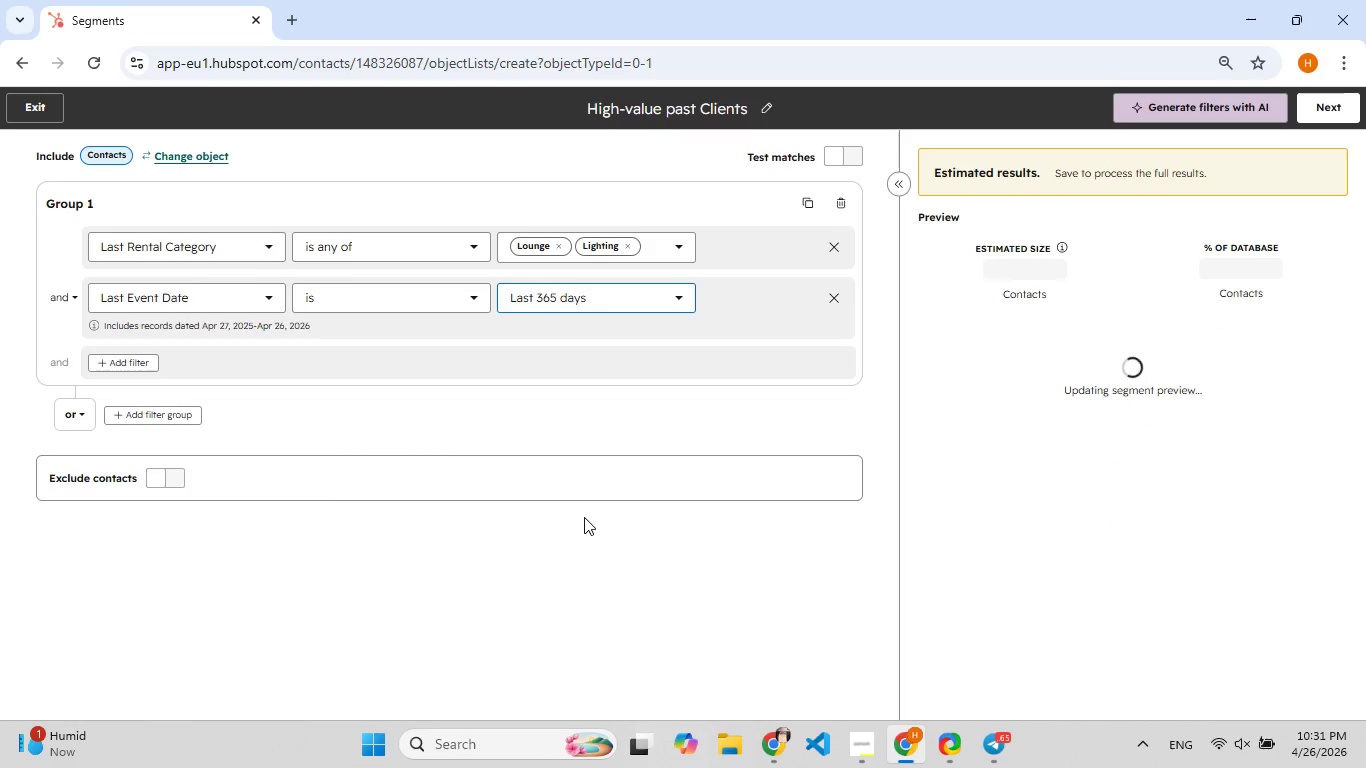 
wait(7.74)
 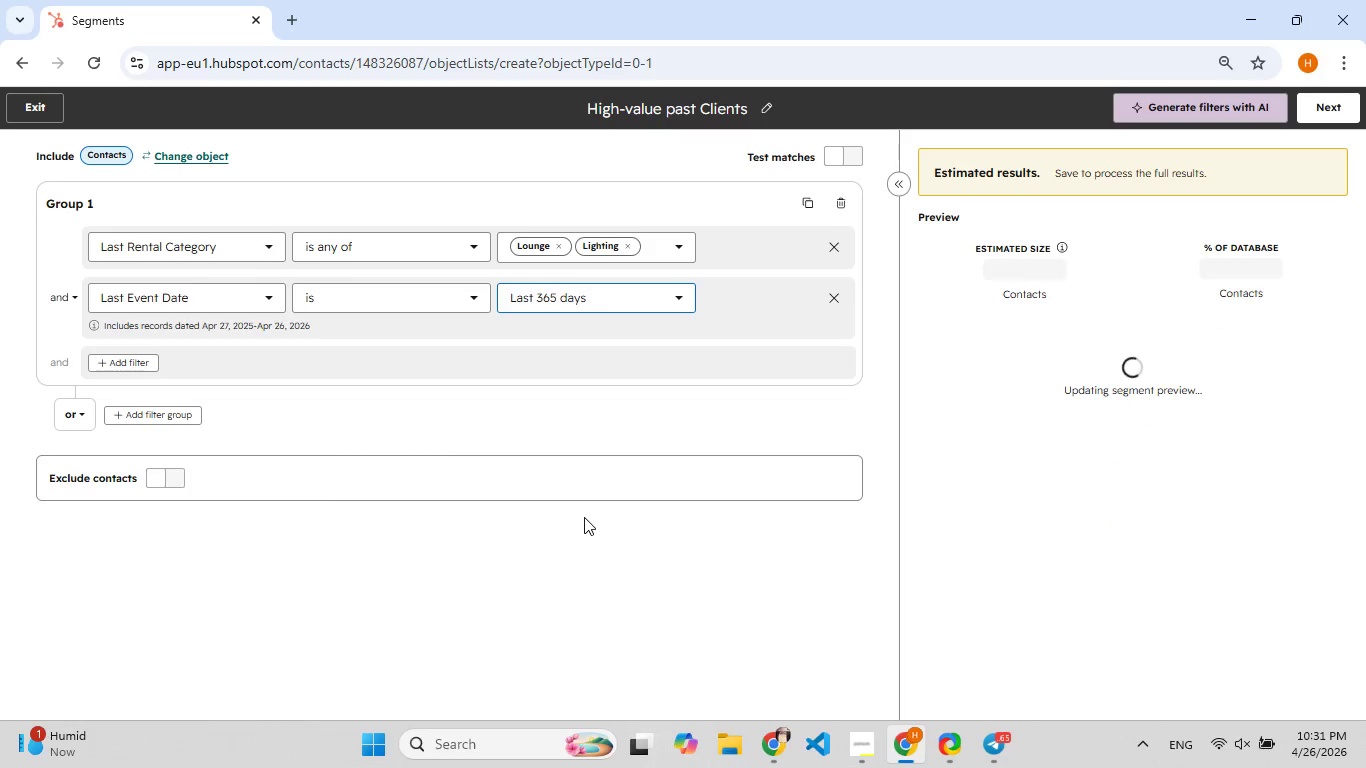 
mouse_move([411, 323])
 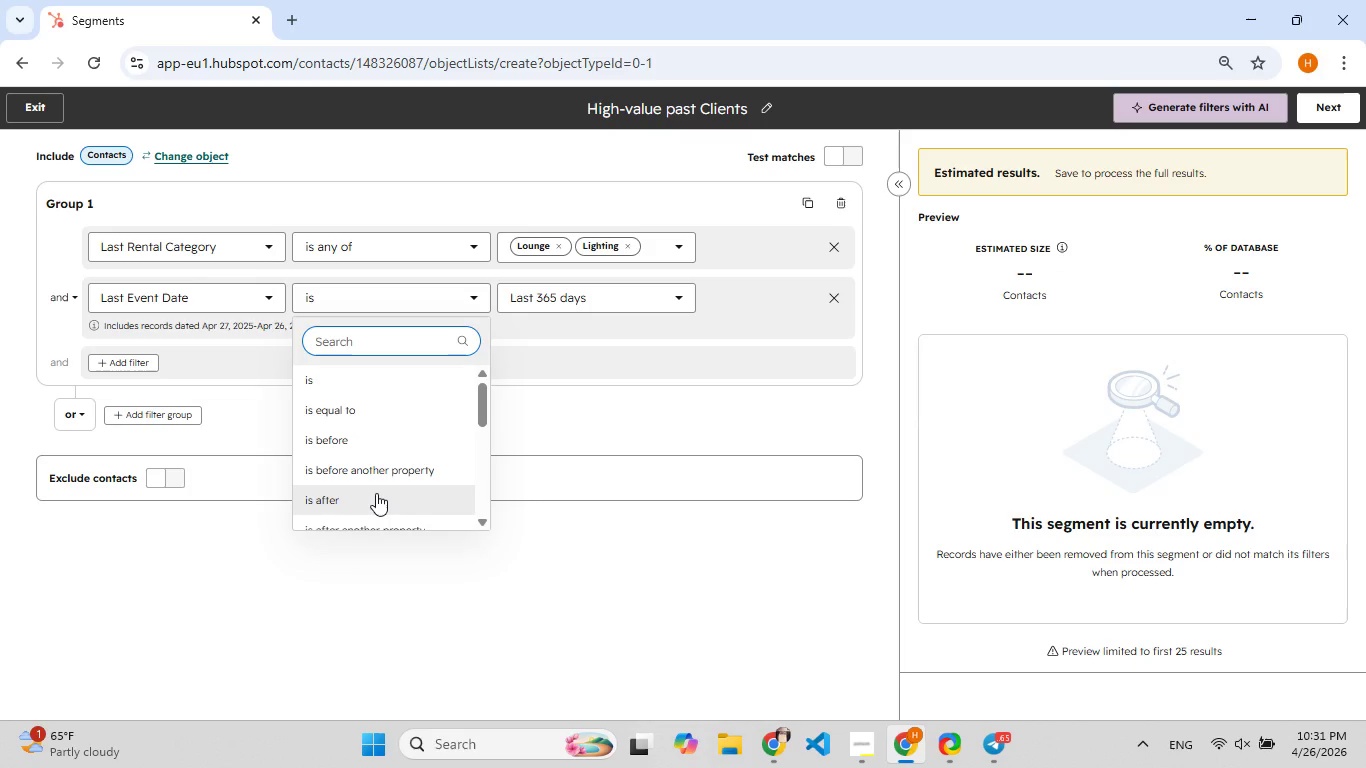 
left_click([376, 494])
 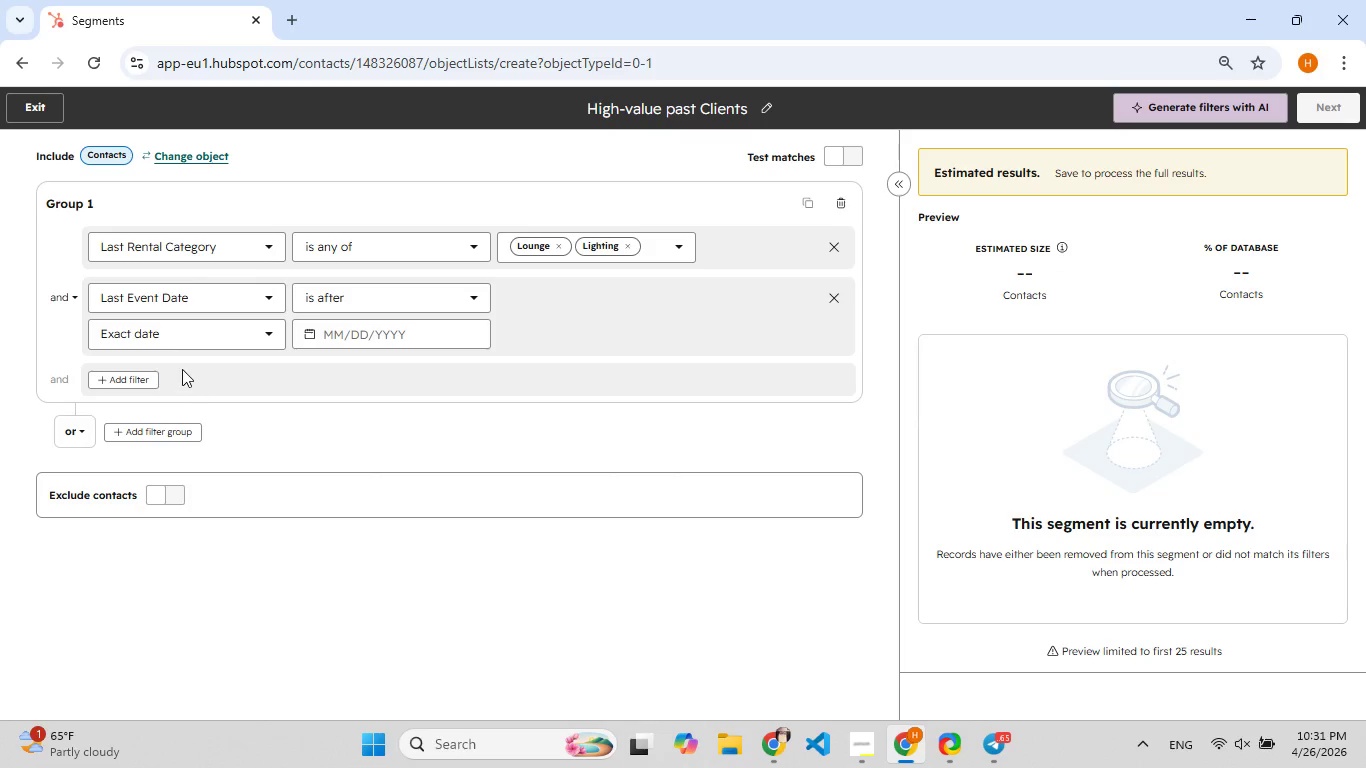 
left_click([210, 335])
 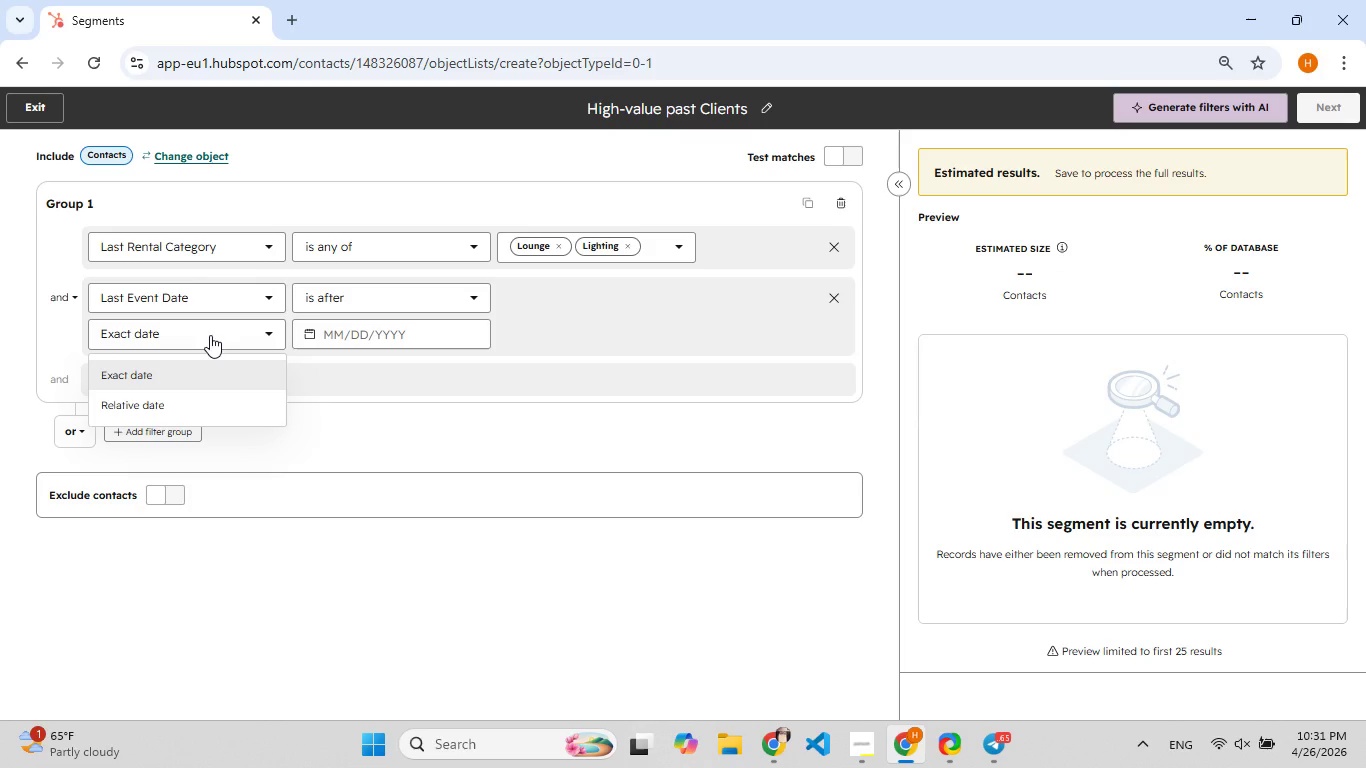 
left_click([193, 402])
 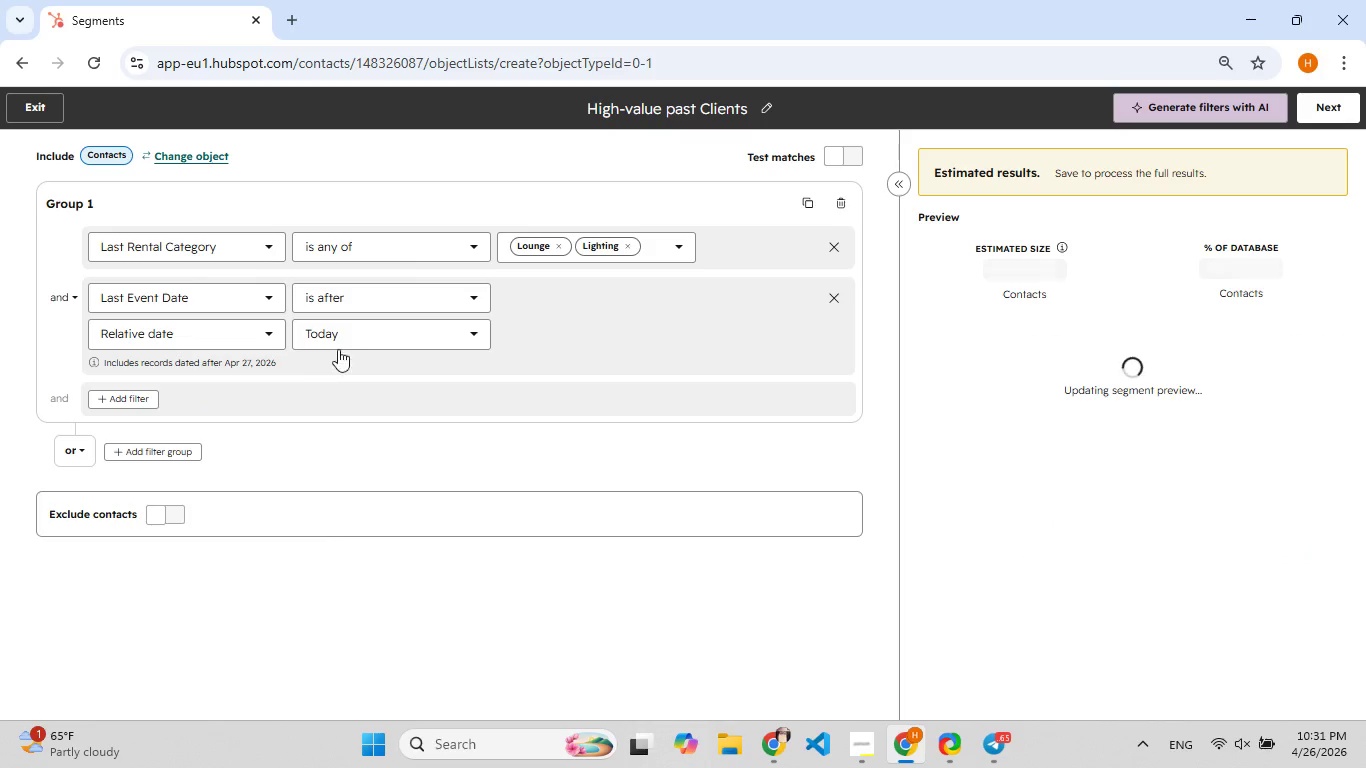 
left_click([353, 335])
 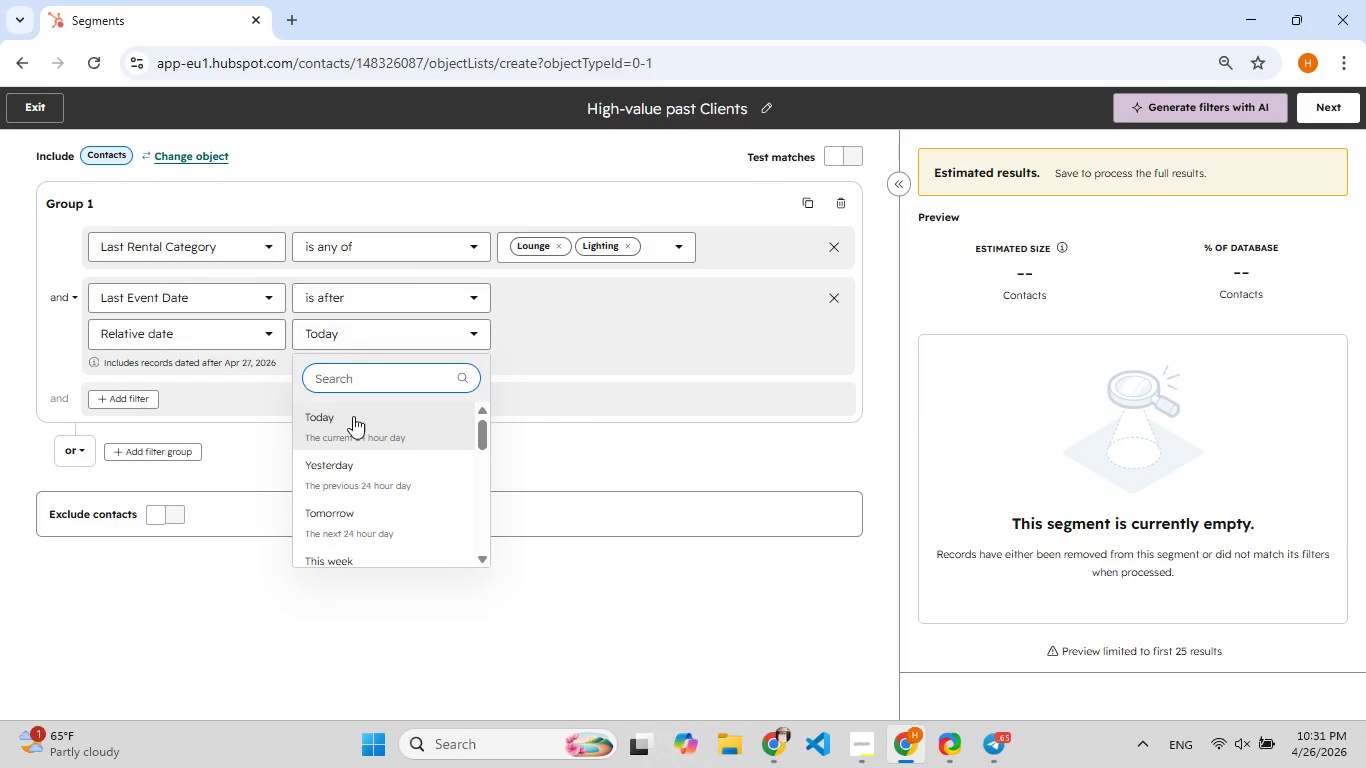 
left_click([353, 416])
 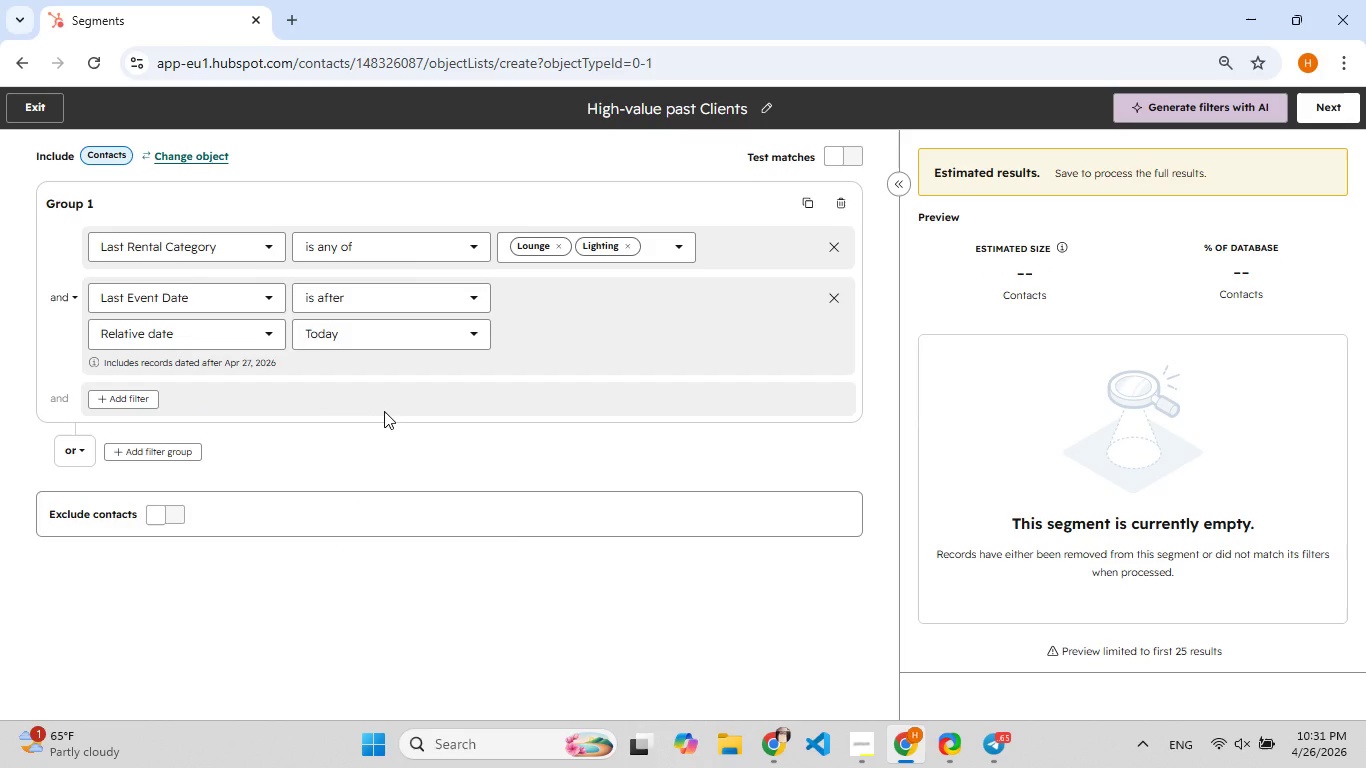 
wait(12.7)
 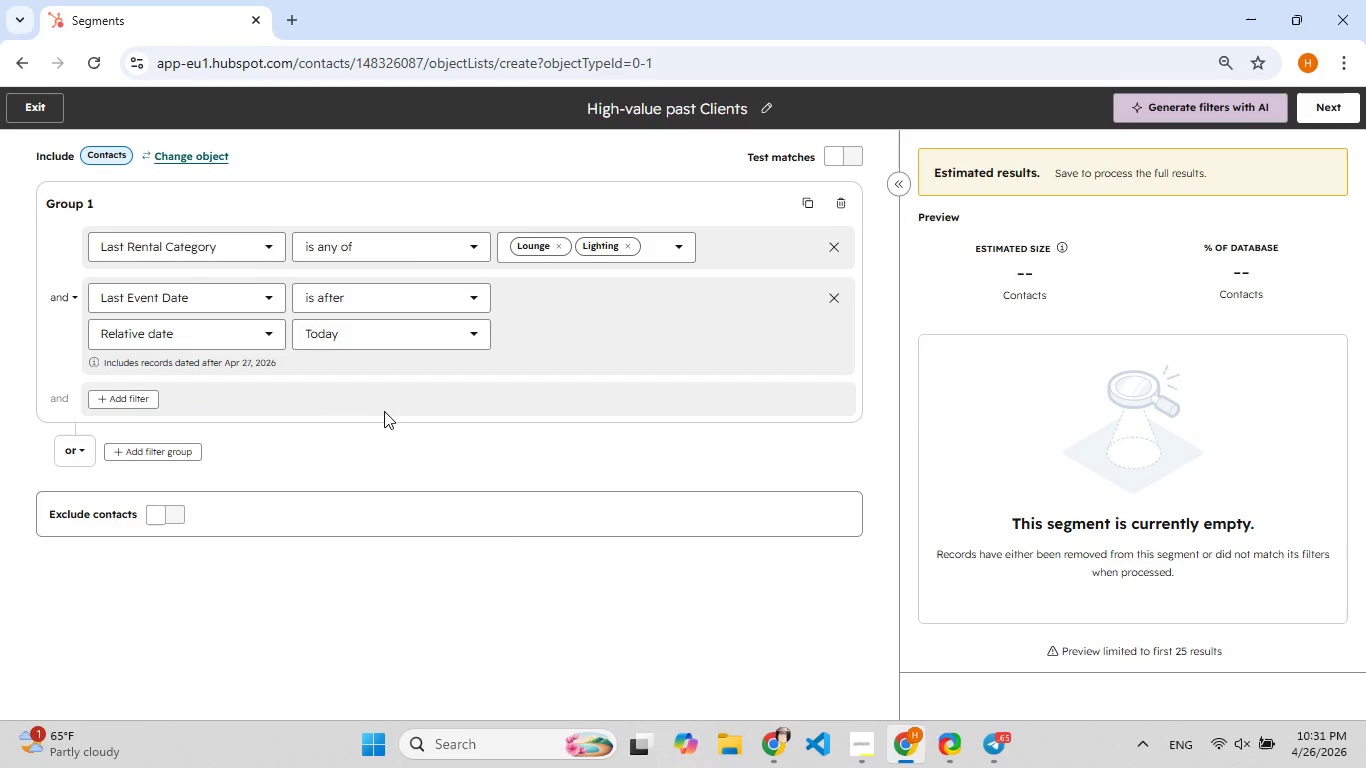 
left_click([227, 337])
 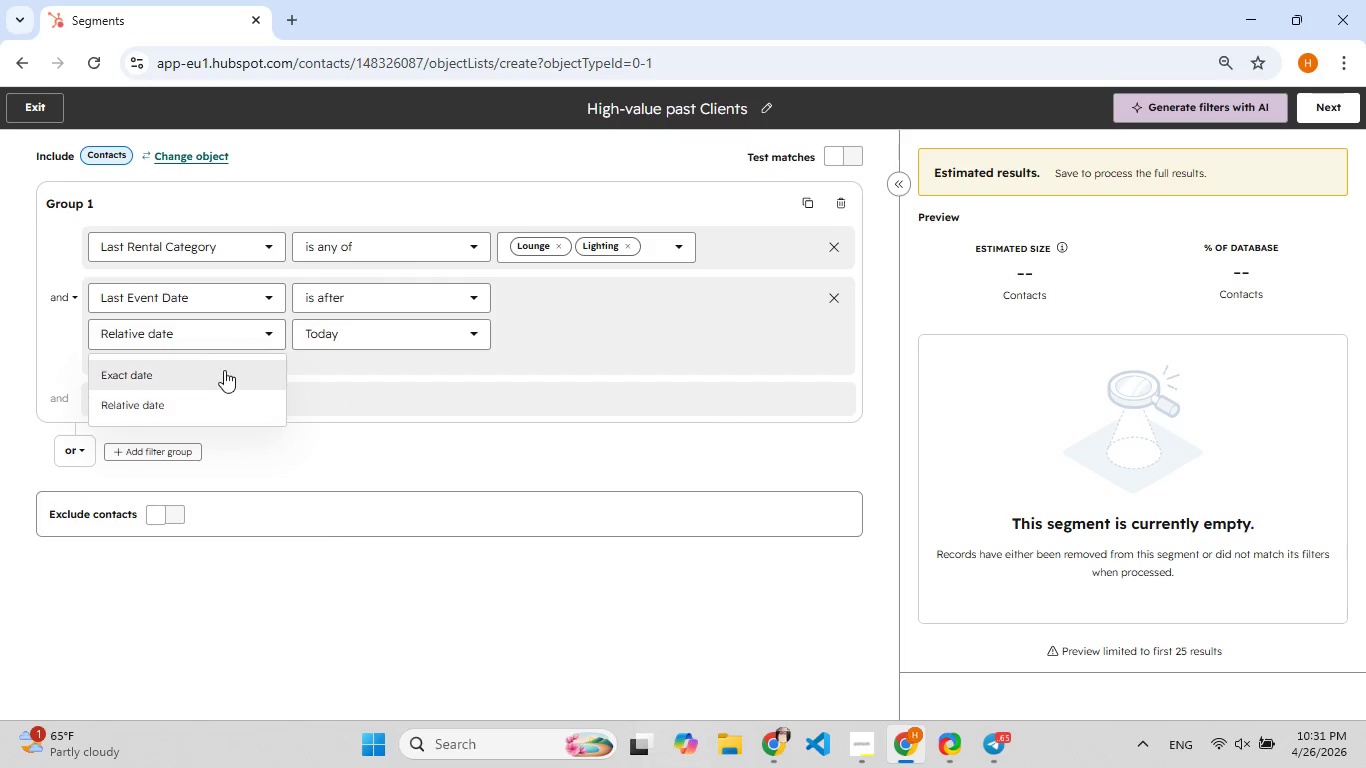 
left_click([222, 374])
 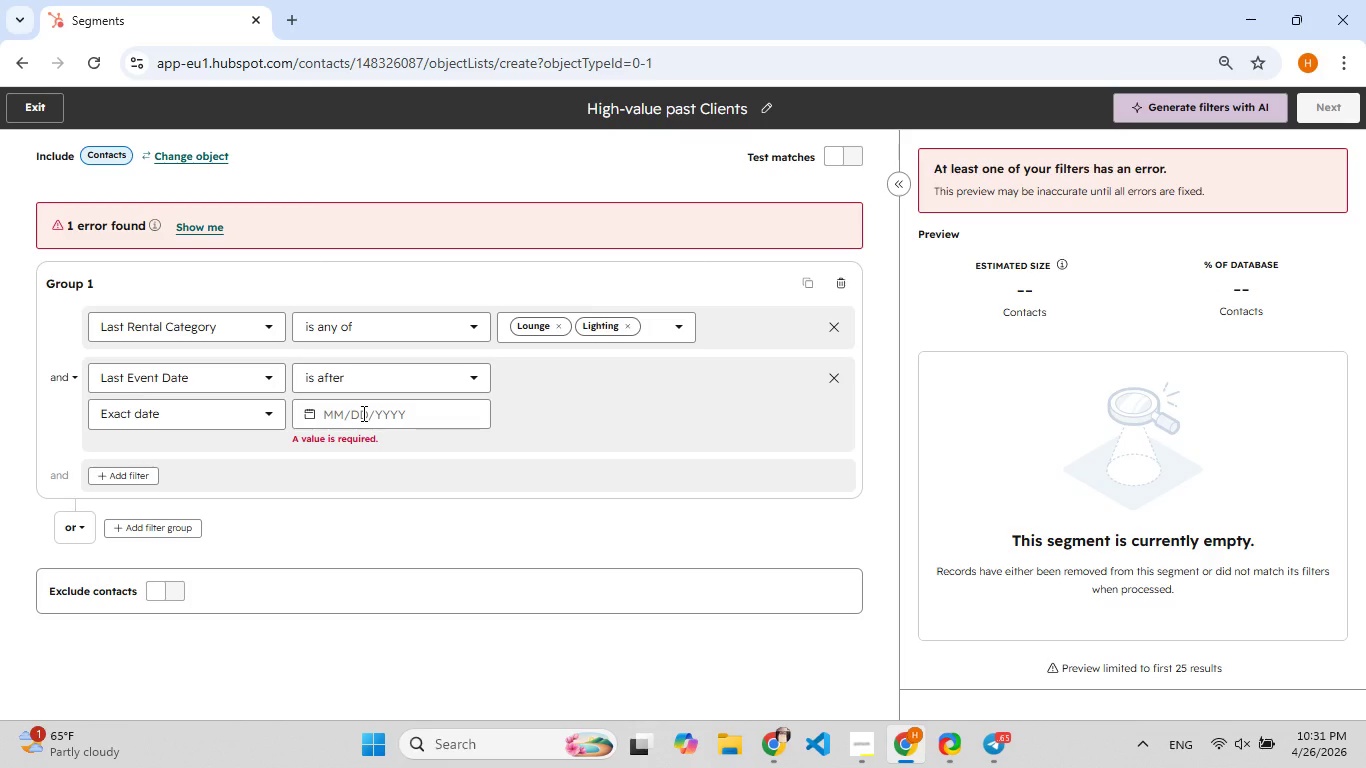 
wait(8.17)
 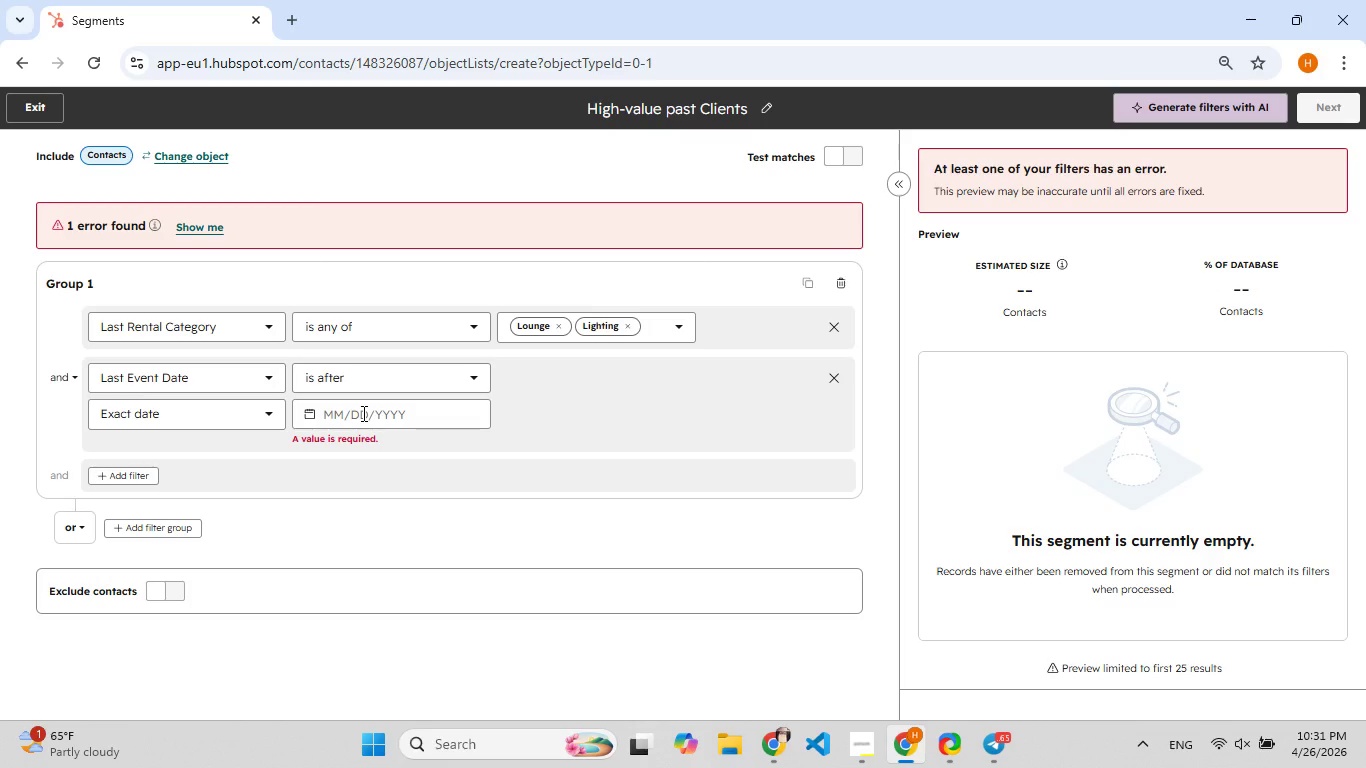 
left_click([345, 416])
 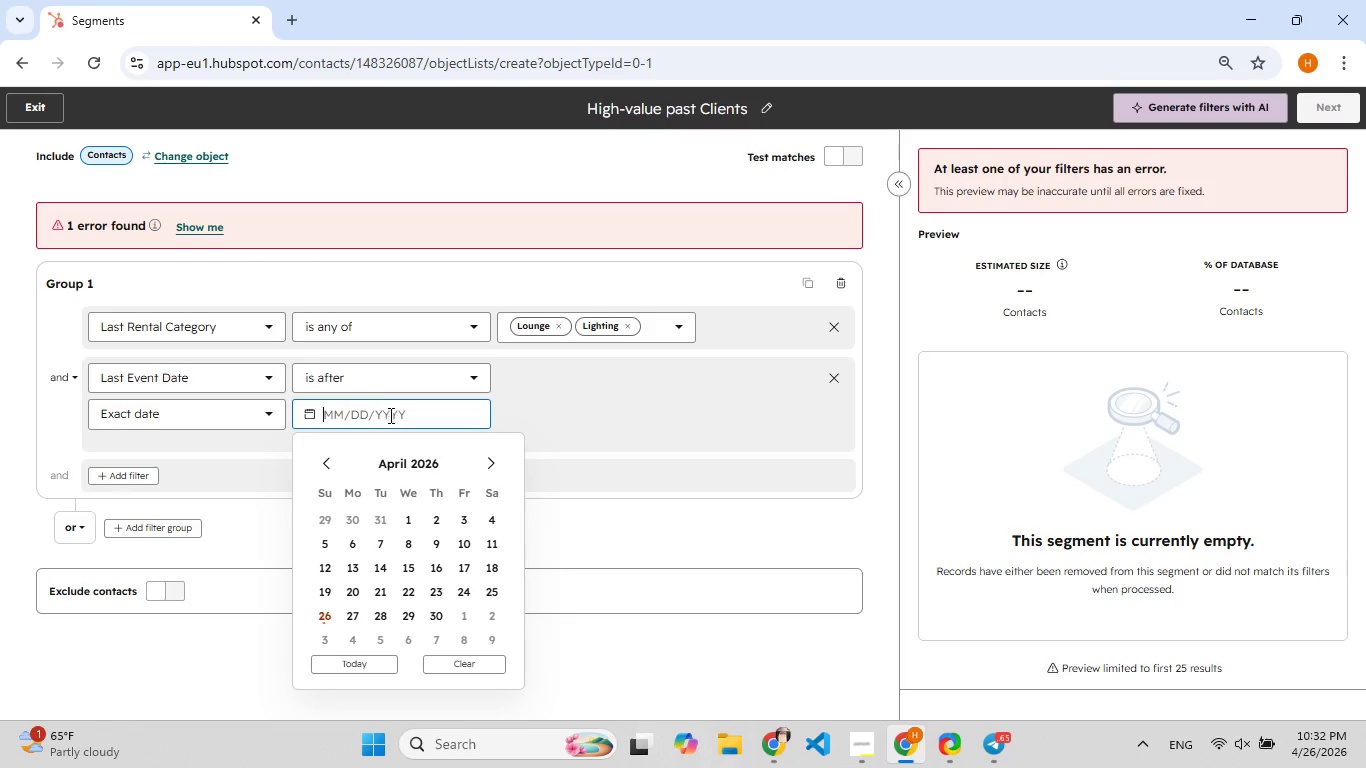 
wait(5.97)
 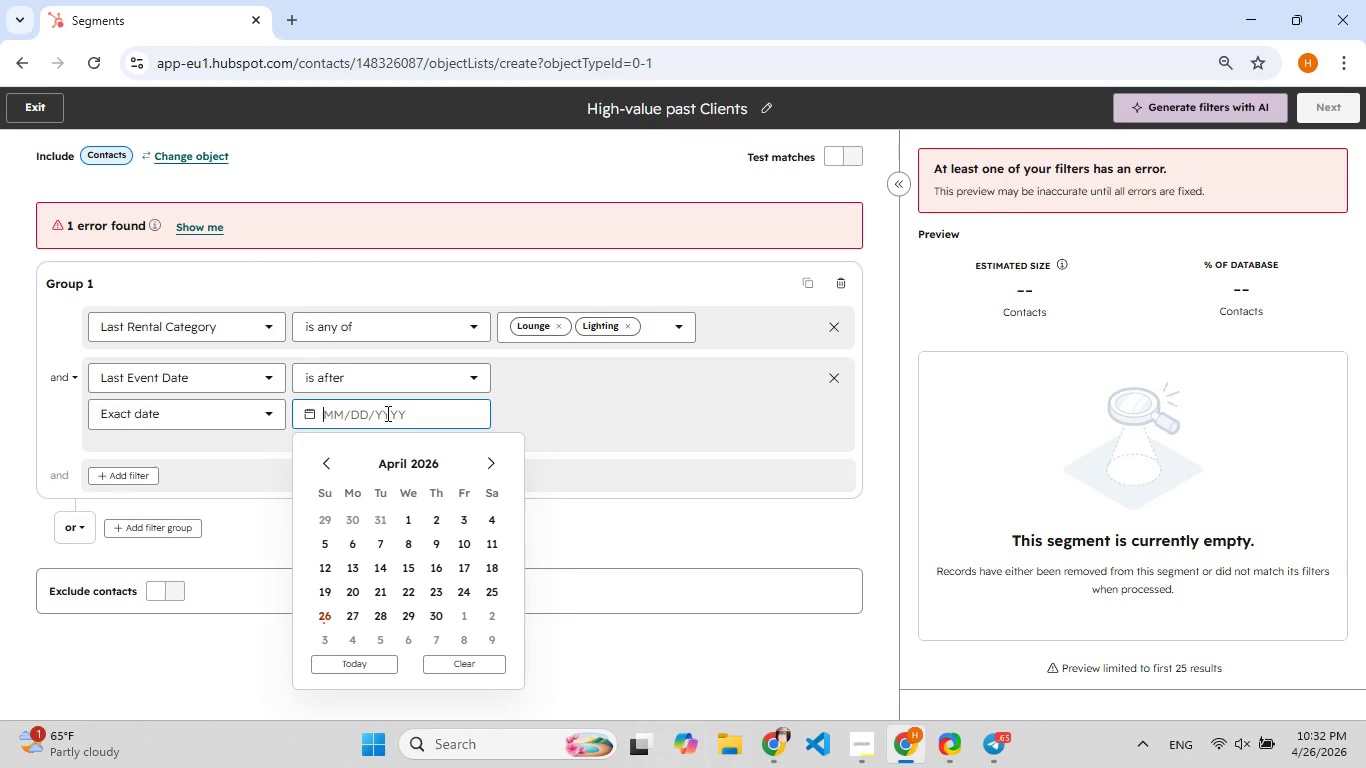 
left_click([424, 460])
 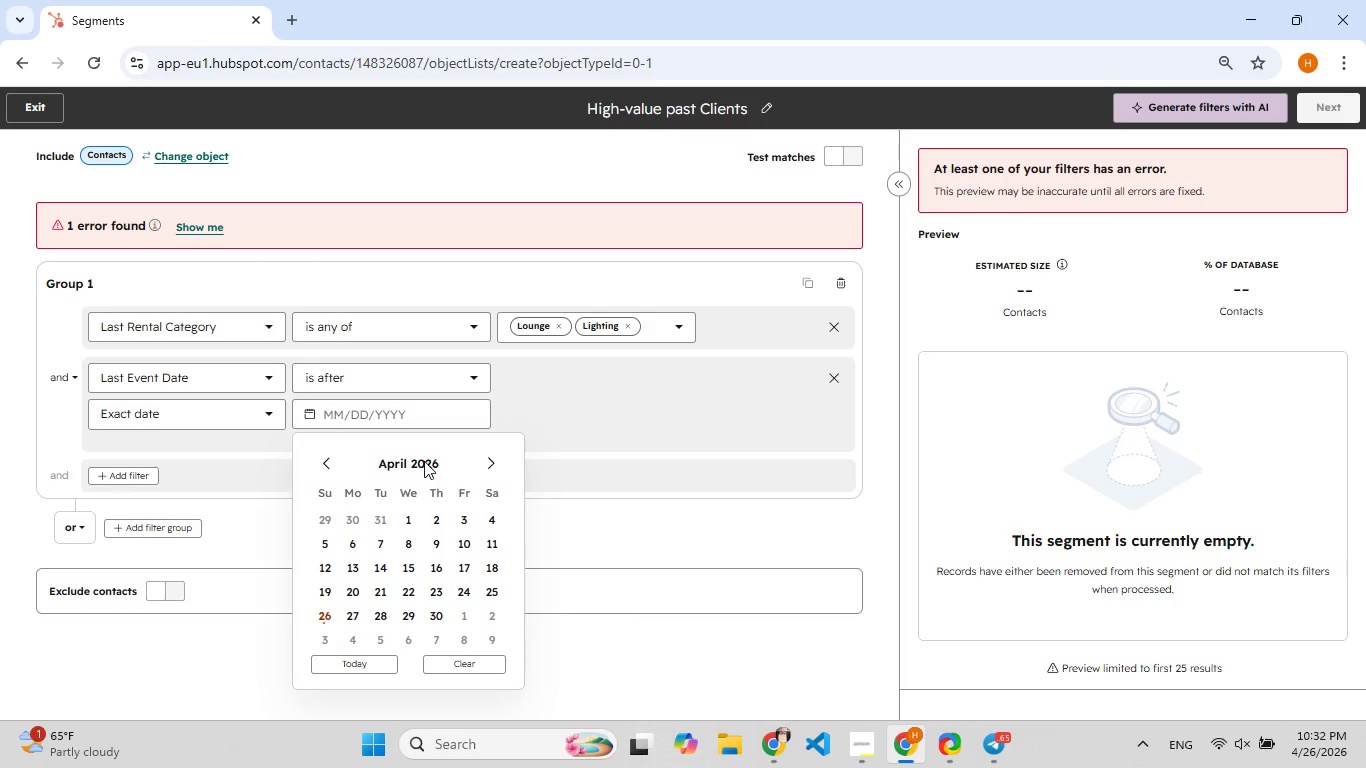 
double_click([424, 461])
 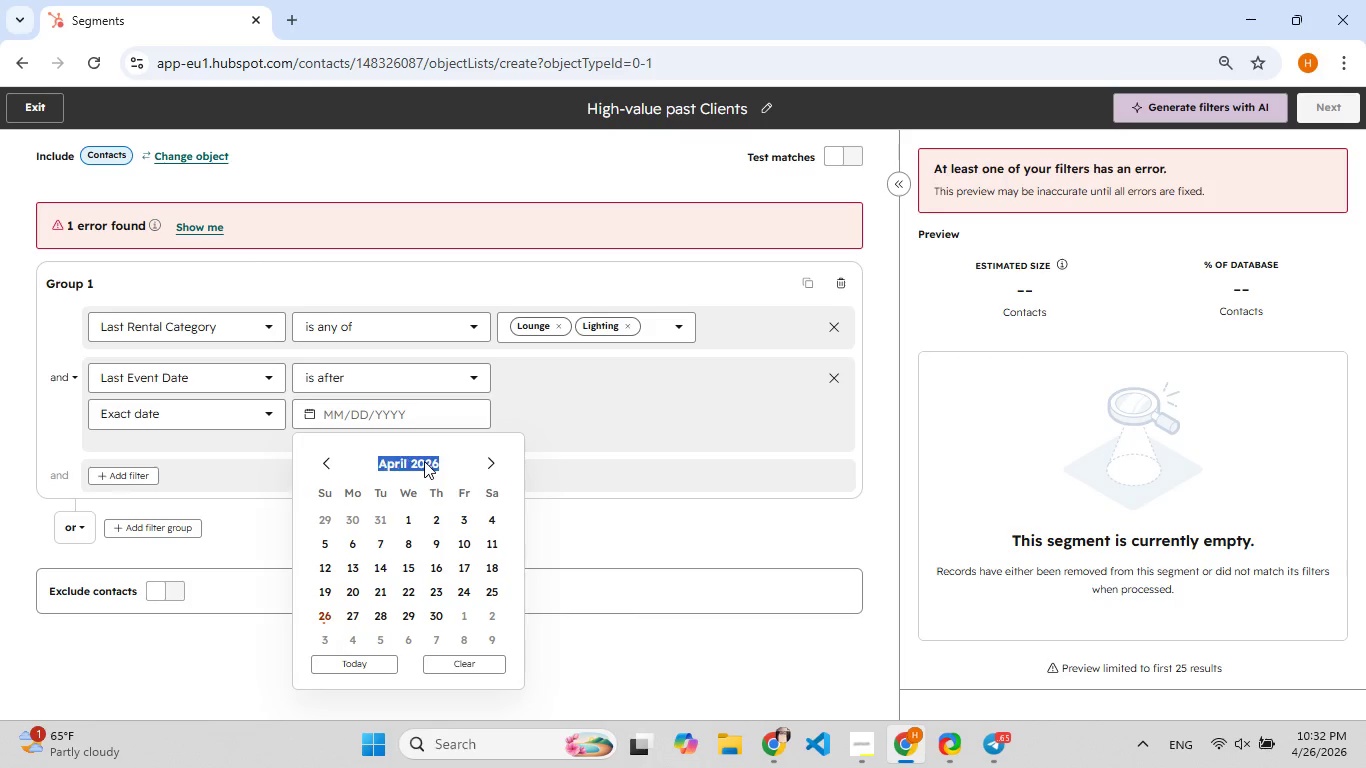 
triple_click([424, 461])
 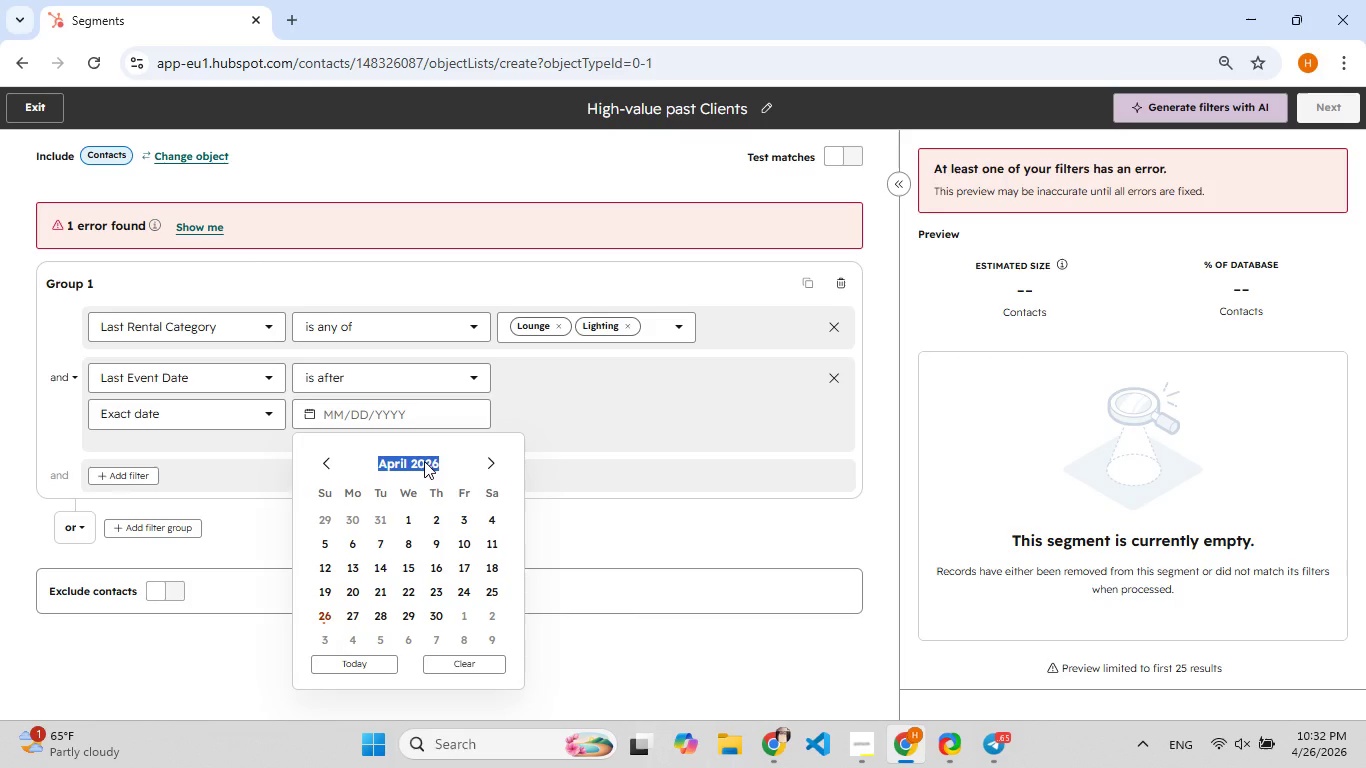 
left_click([424, 461])
 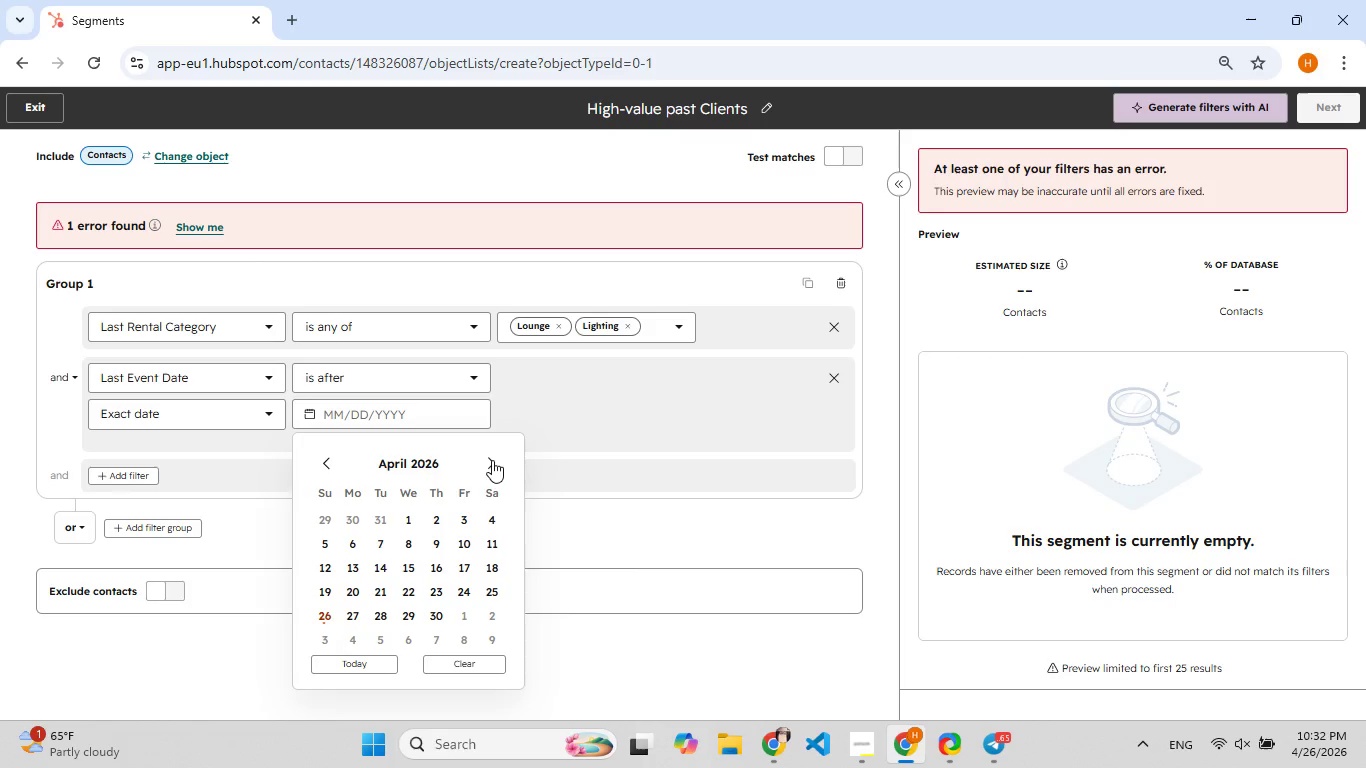 
left_click([493, 461])
 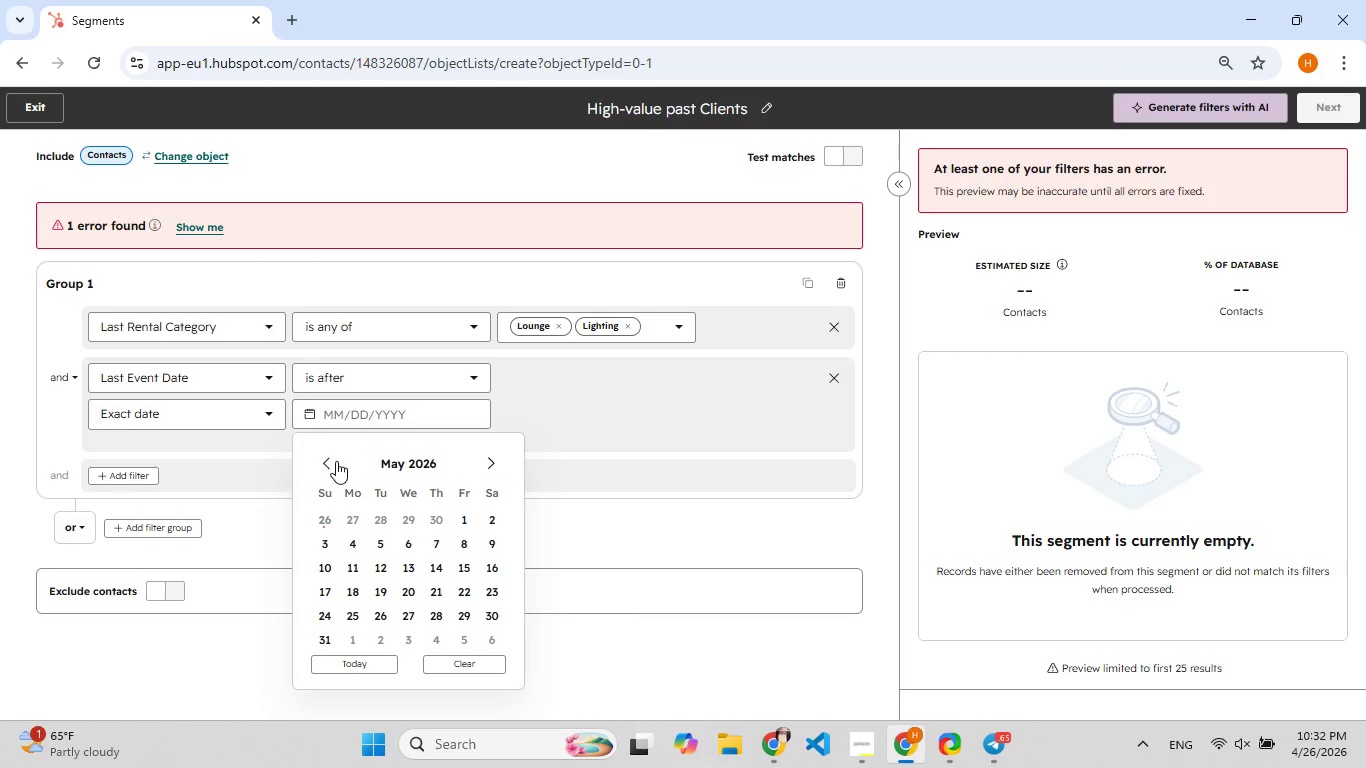 
double_click([334, 461])
 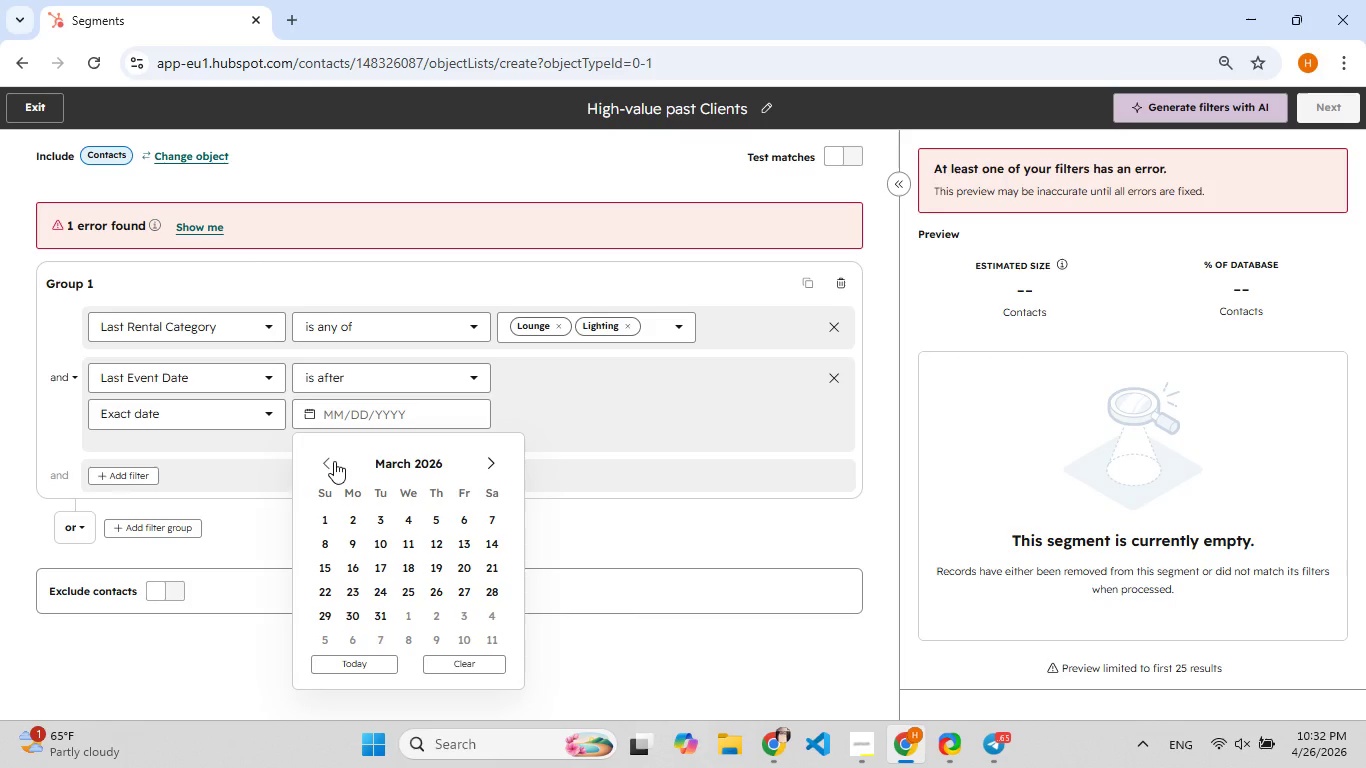 
triple_click([334, 461])
 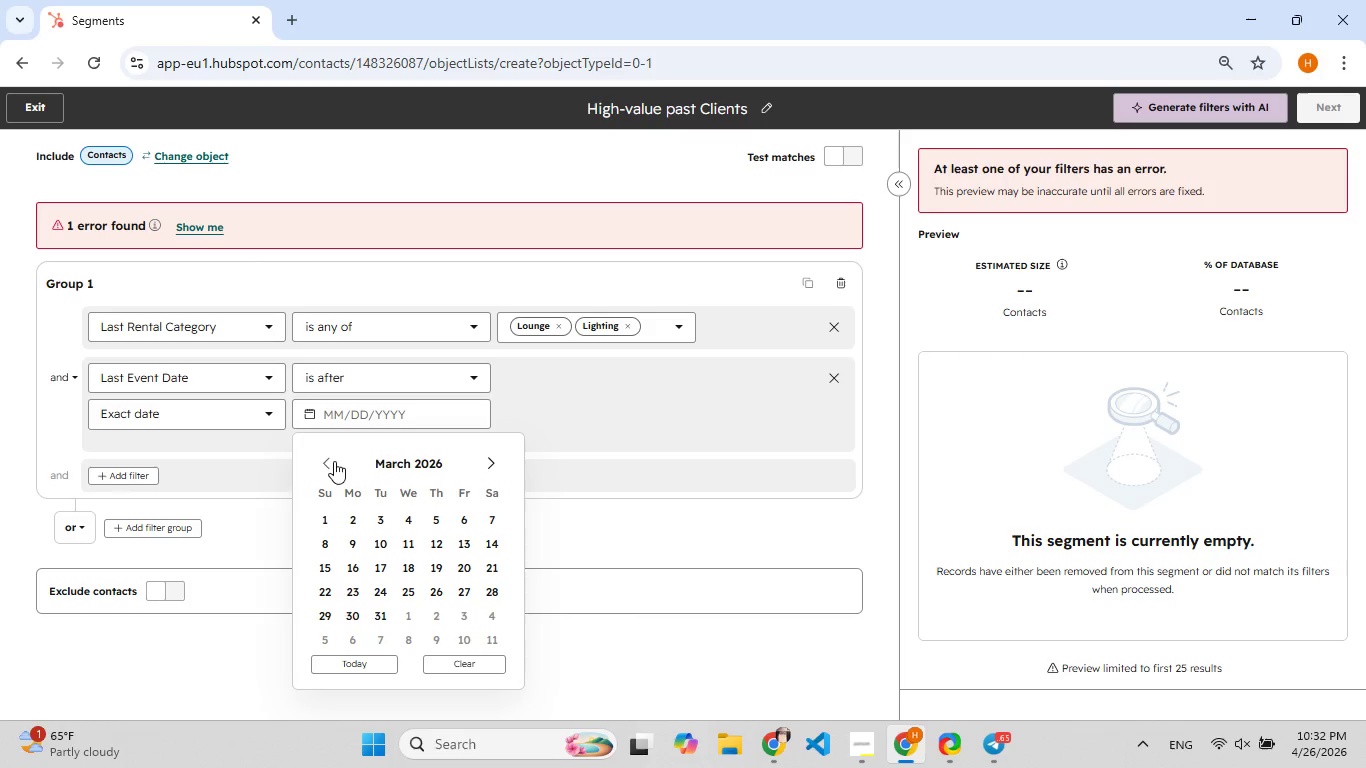 
triple_click([334, 461])
 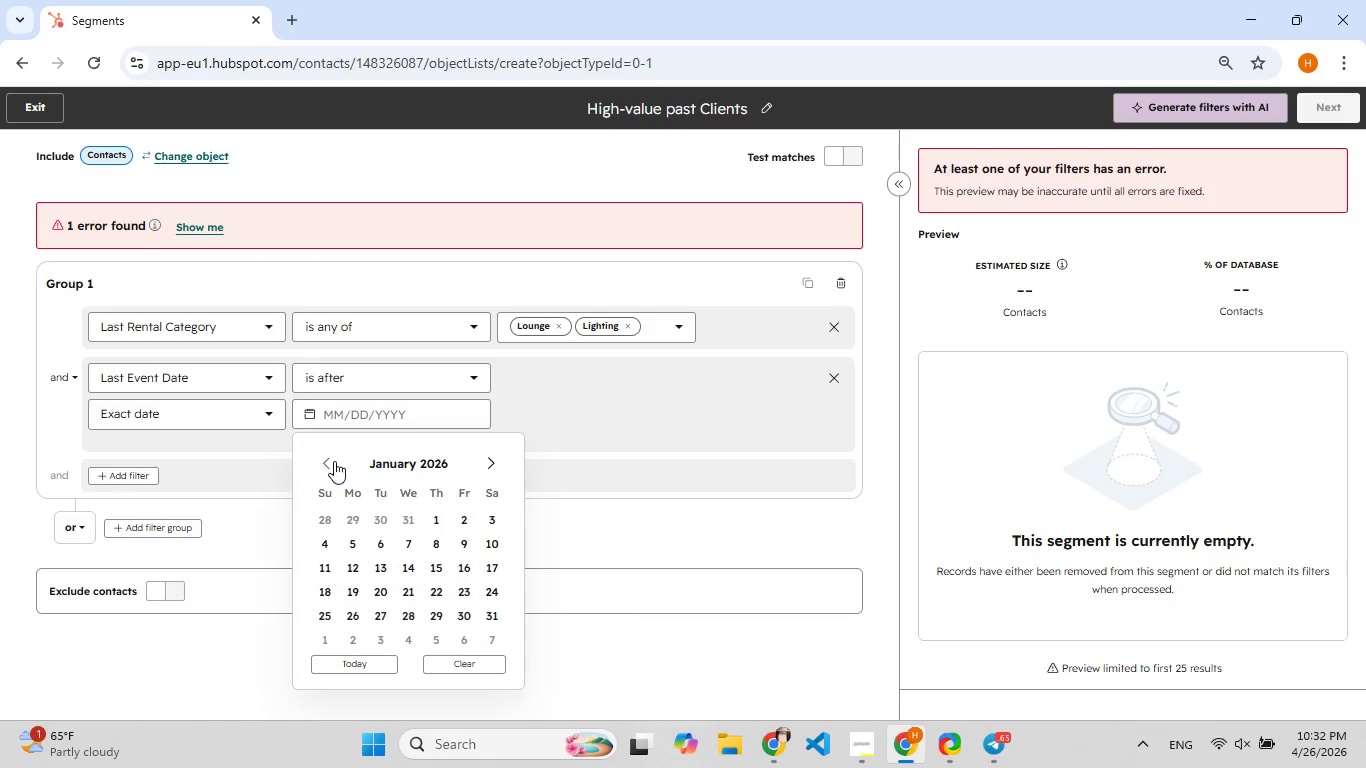 
triple_click([334, 461])
 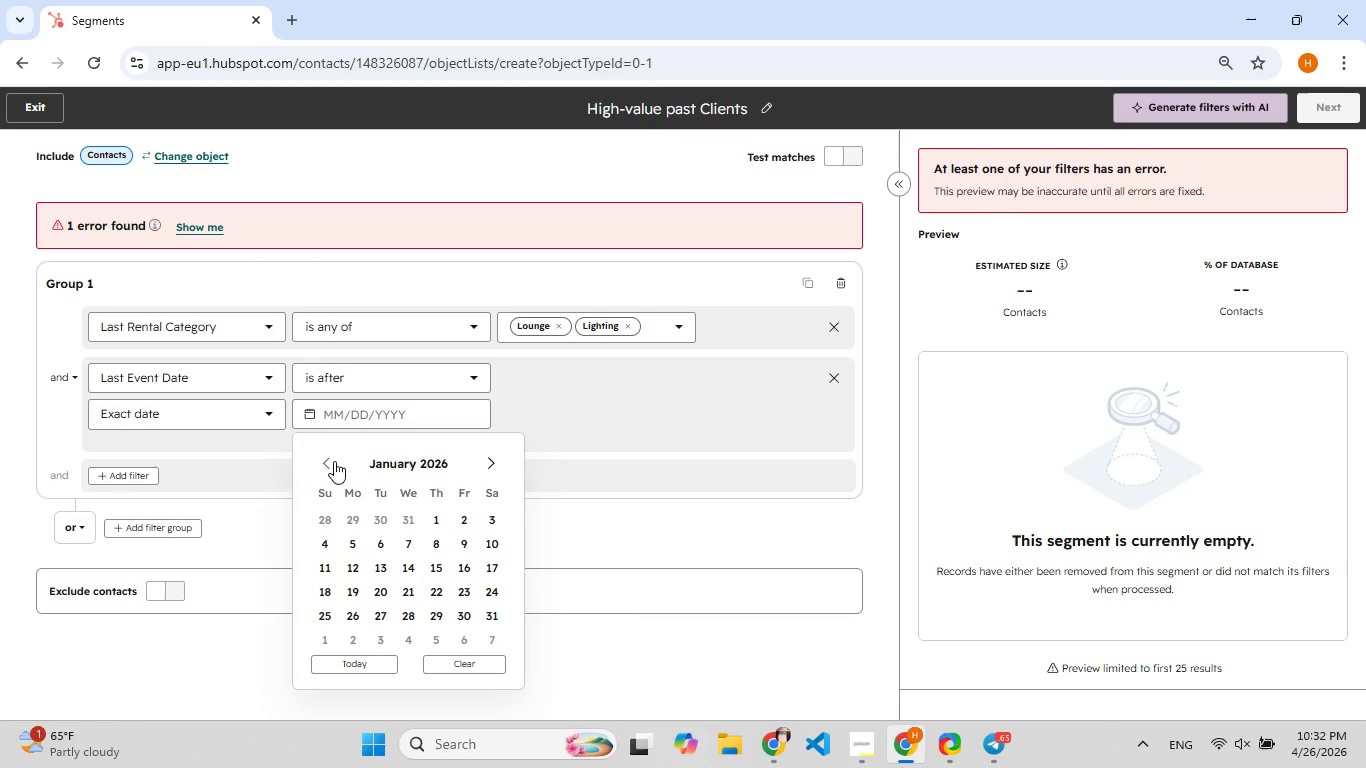 
triple_click([334, 461])
 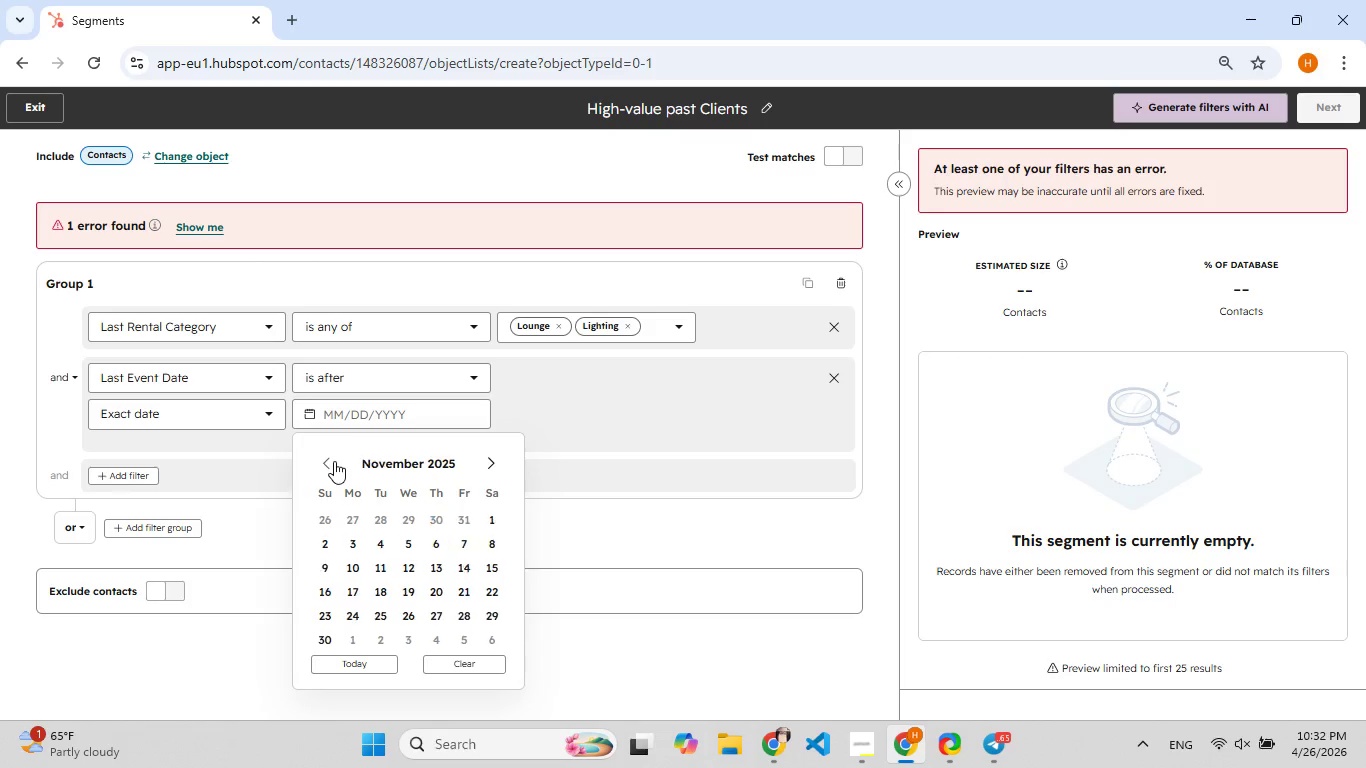 
triple_click([334, 461])
 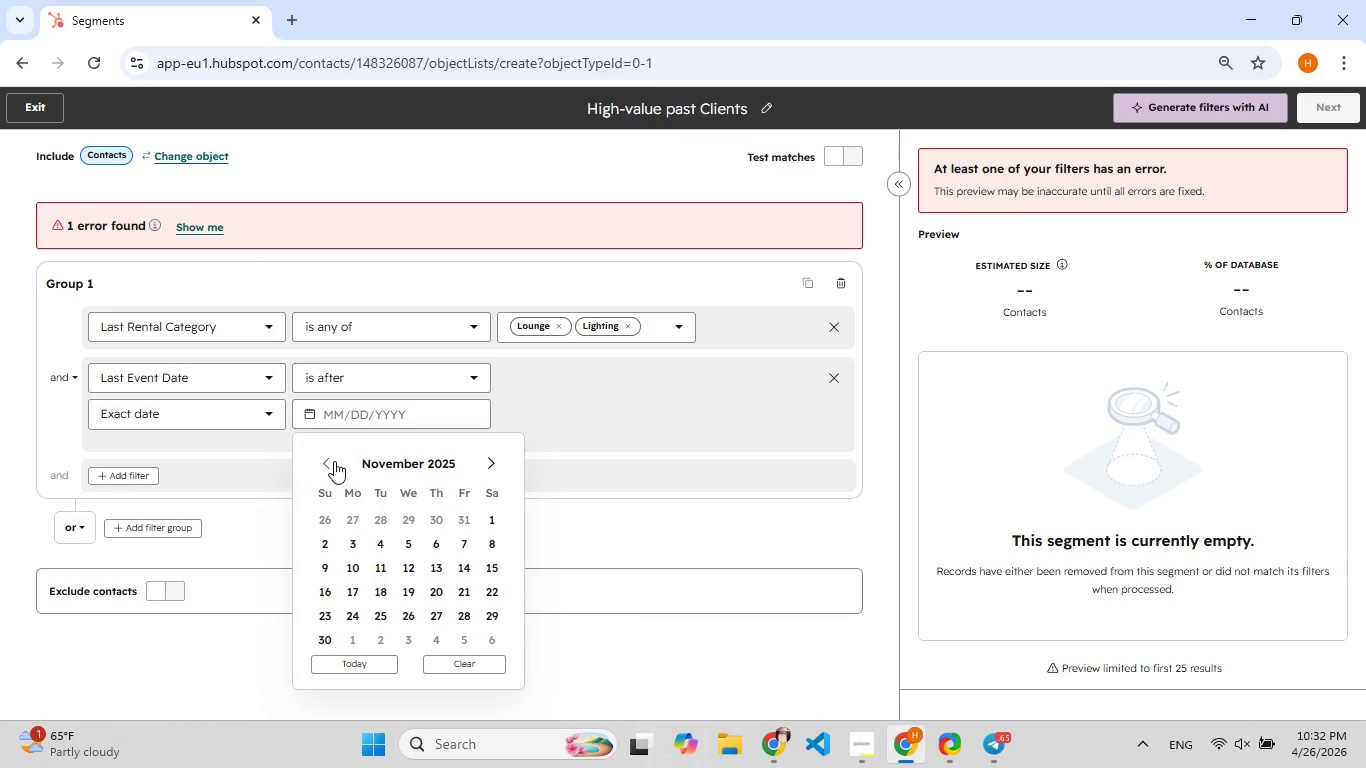 
triple_click([334, 461])
 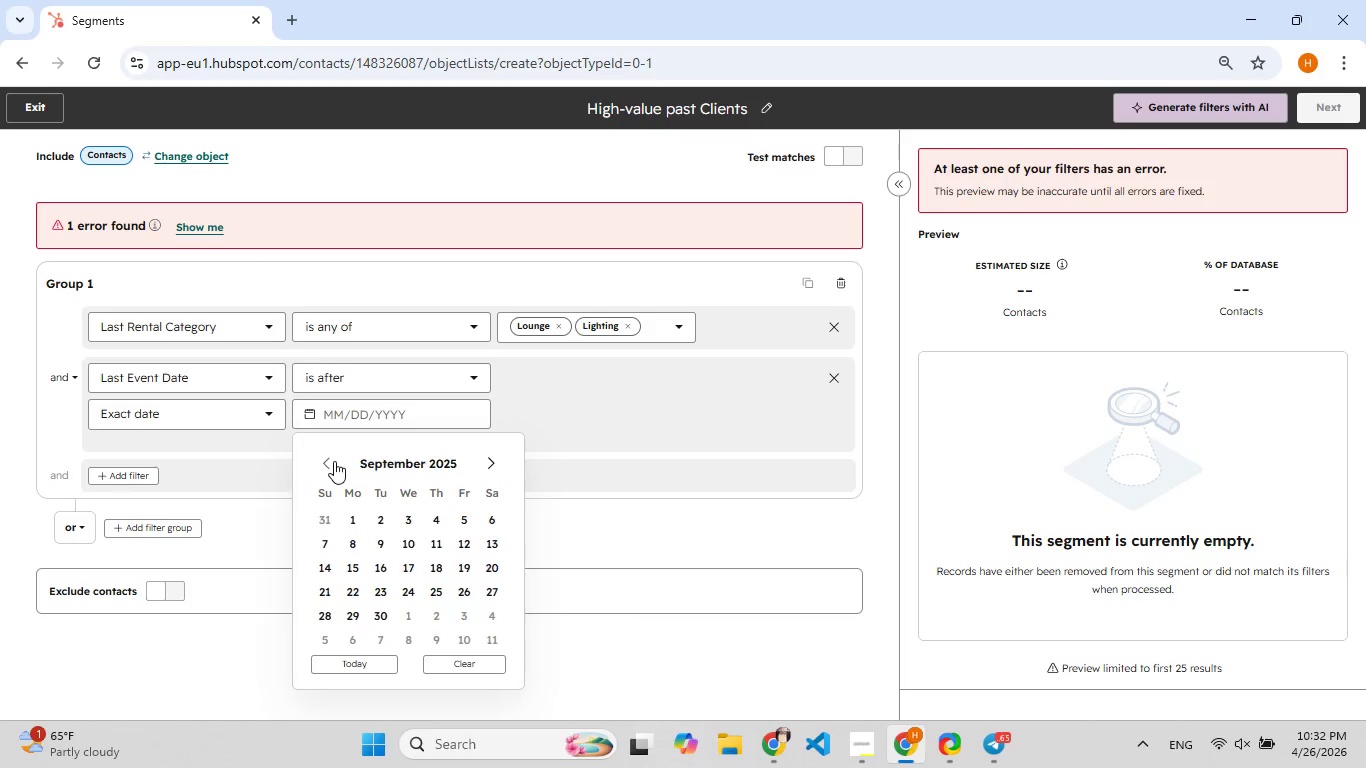 
triple_click([334, 461])
 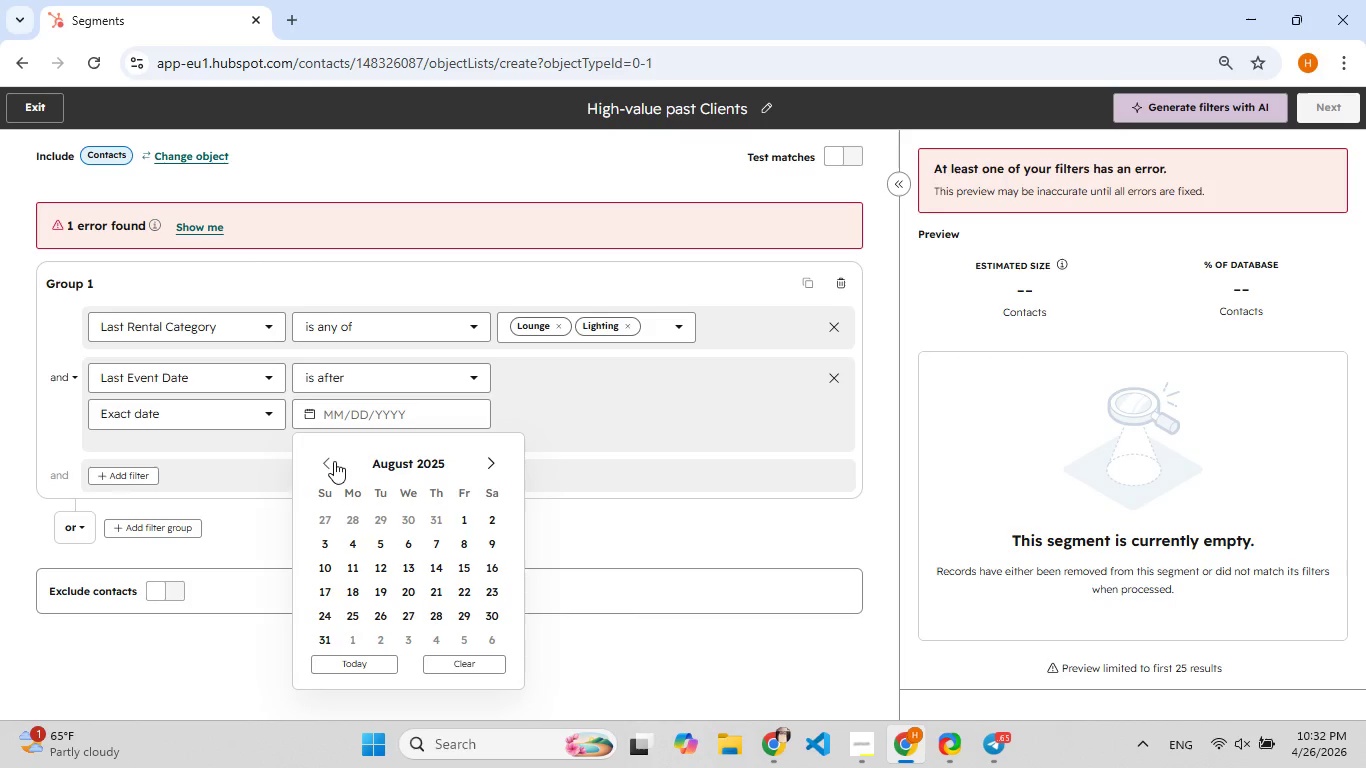 
triple_click([334, 461])
 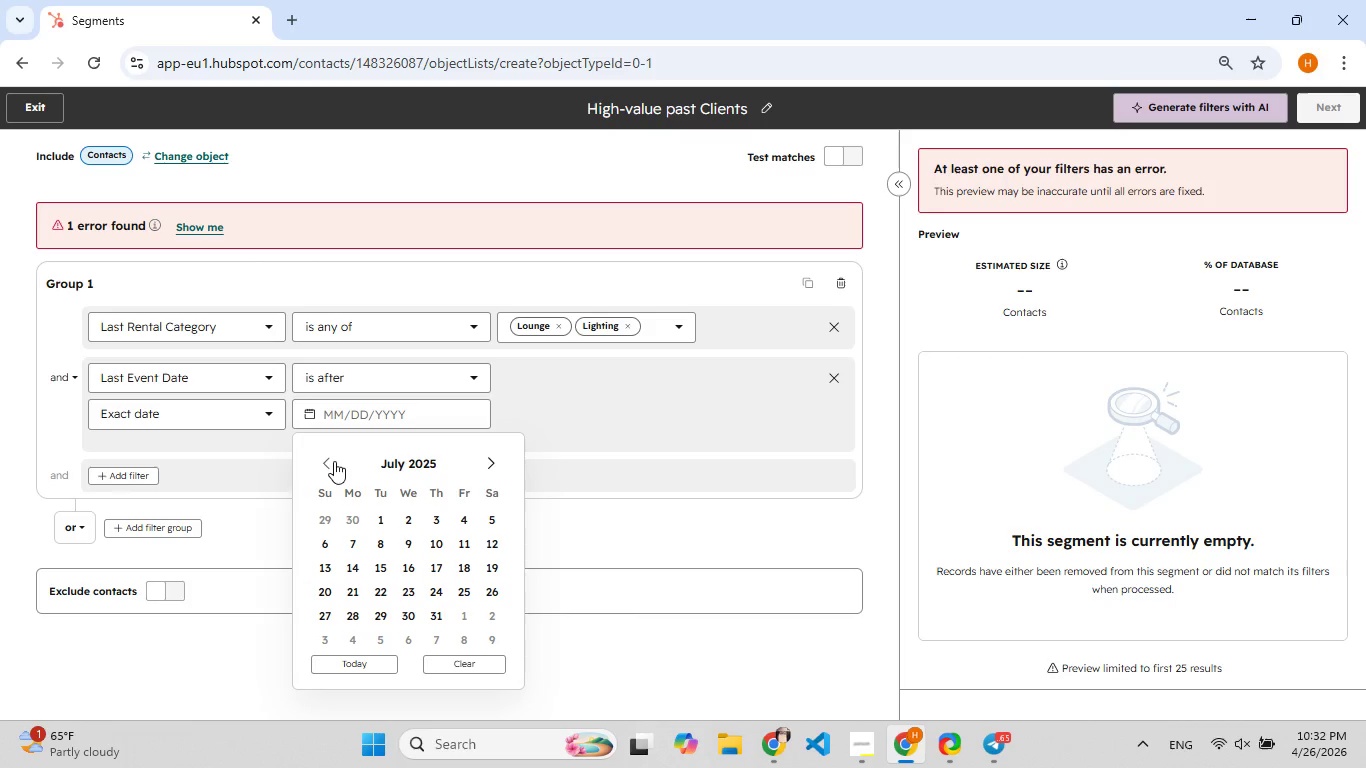 
triple_click([334, 461])
 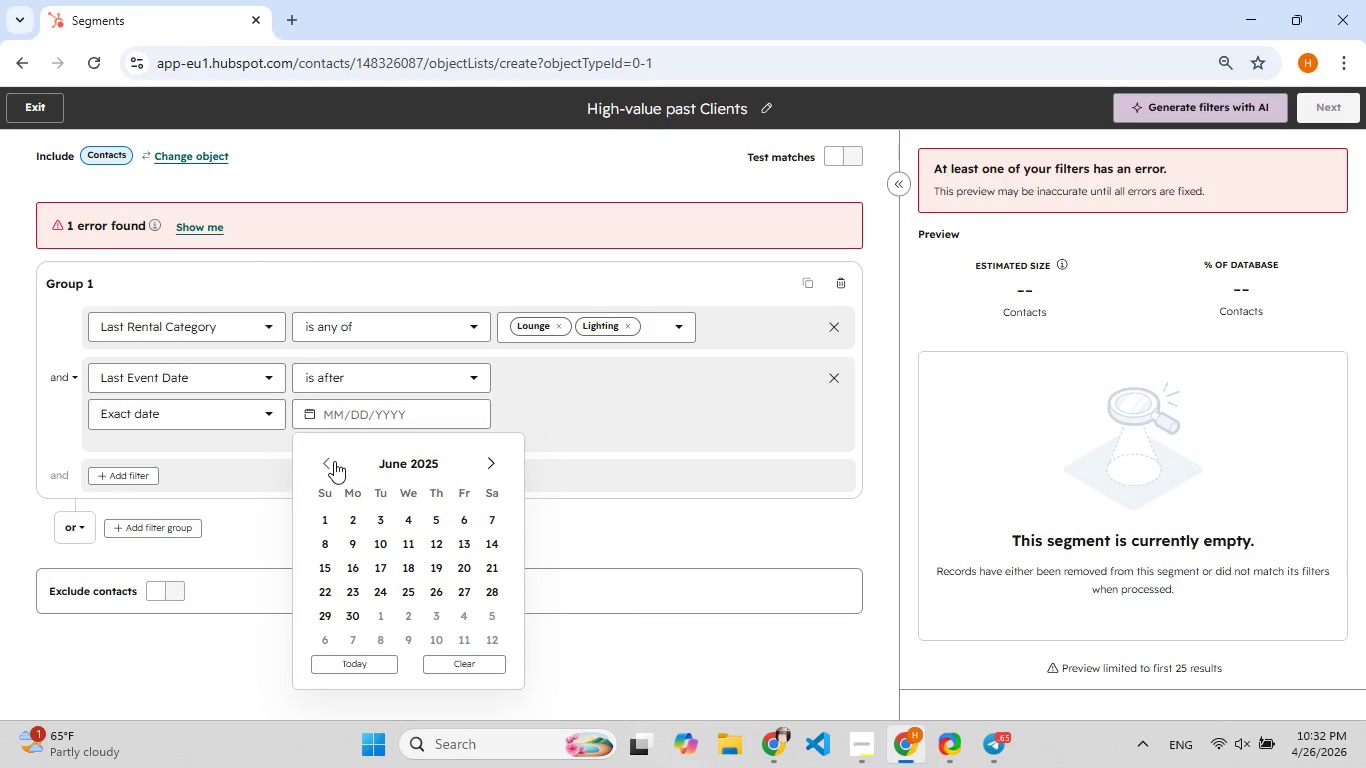 
triple_click([334, 461])
 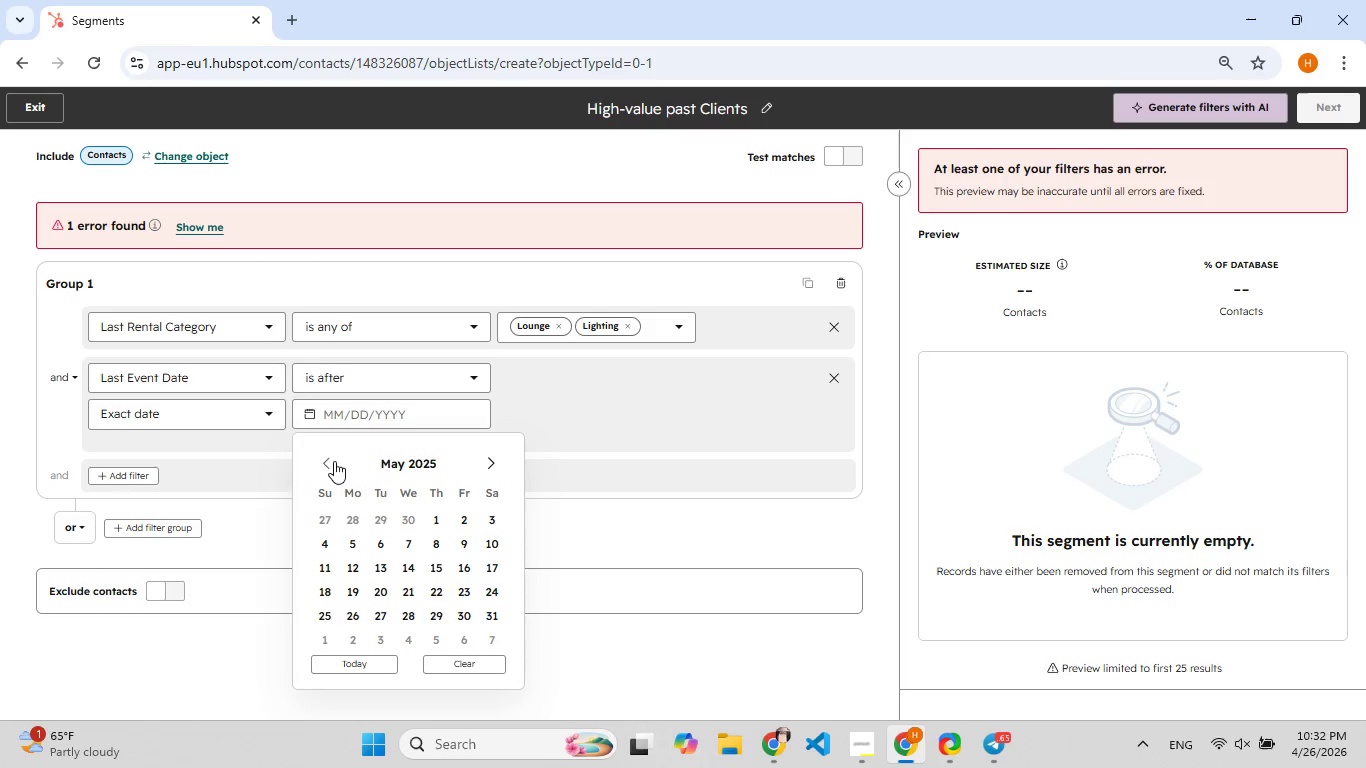 
triple_click([334, 461])
 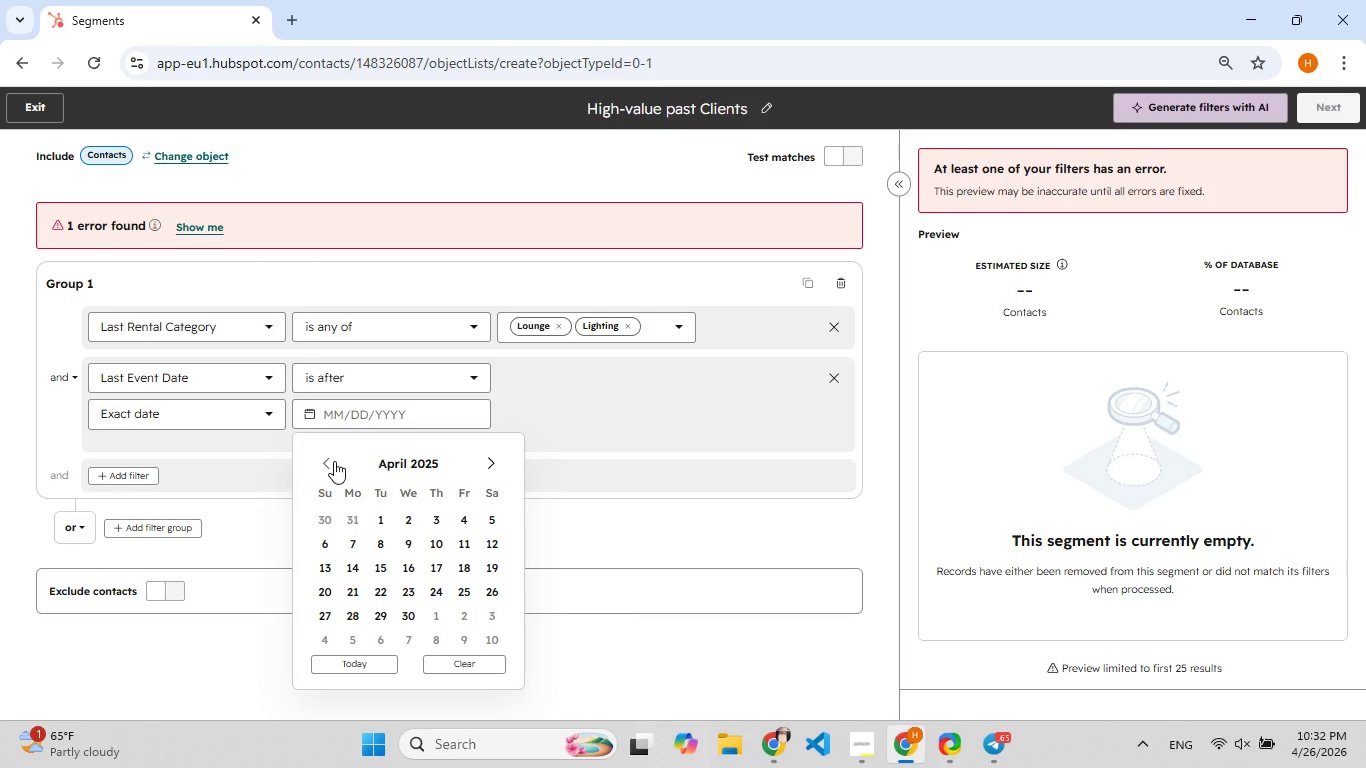 
triple_click([334, 461])
 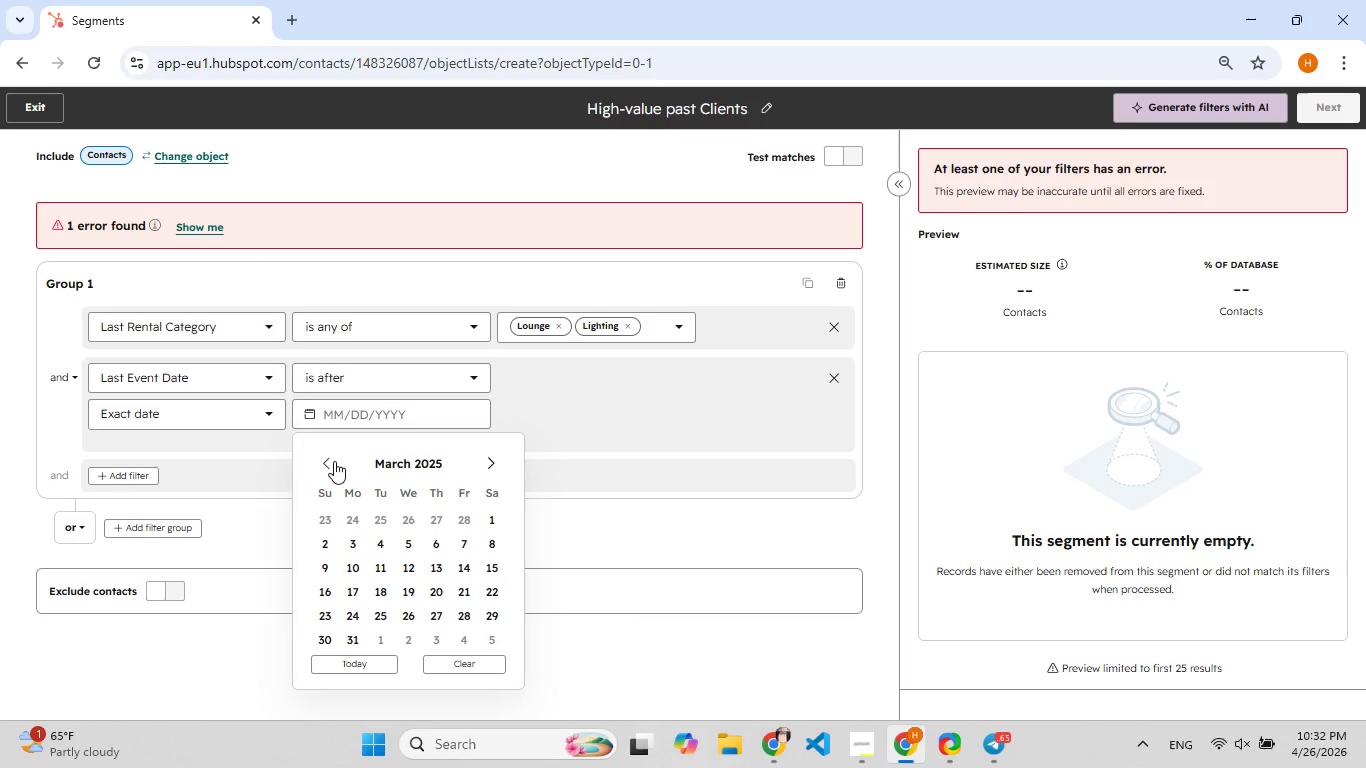 
triple_click([334, 461])
 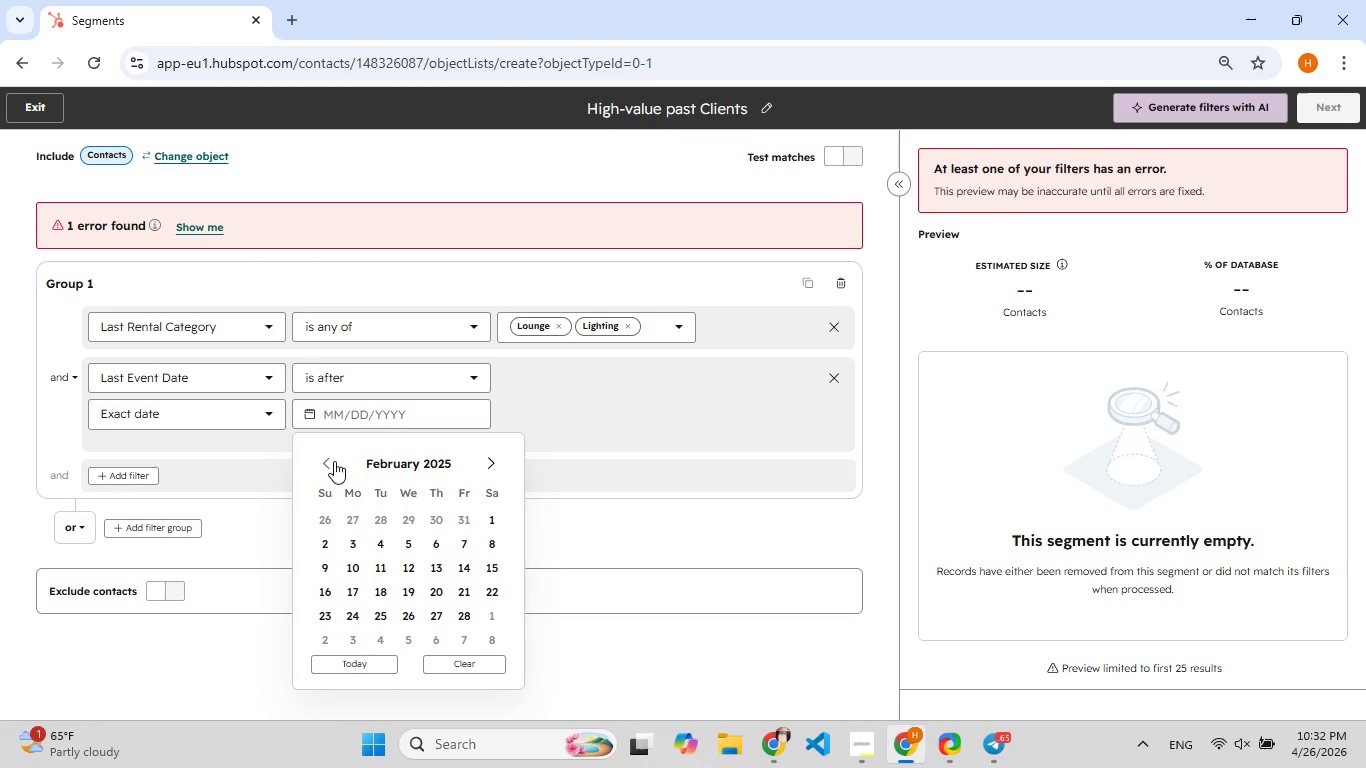 
double_click([334, 461])
 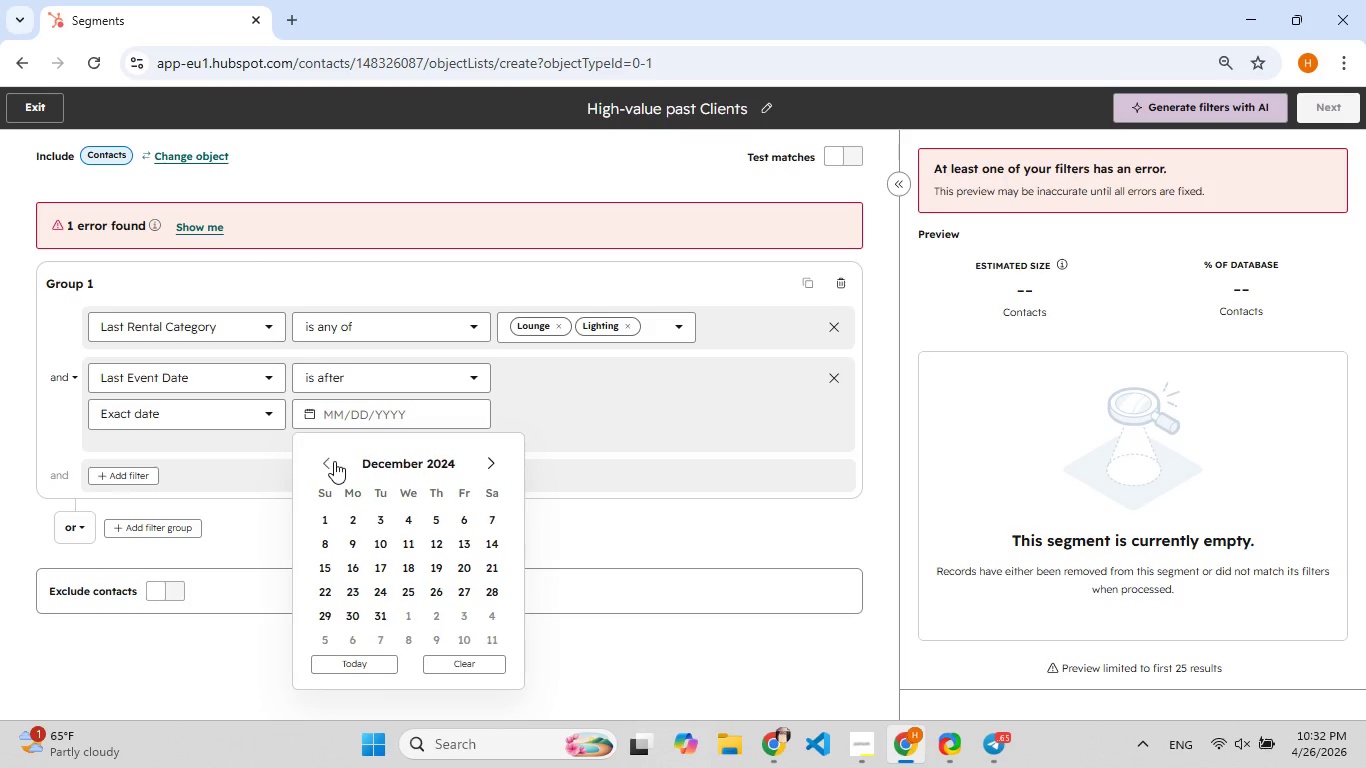 
triple_click([334, 461])
 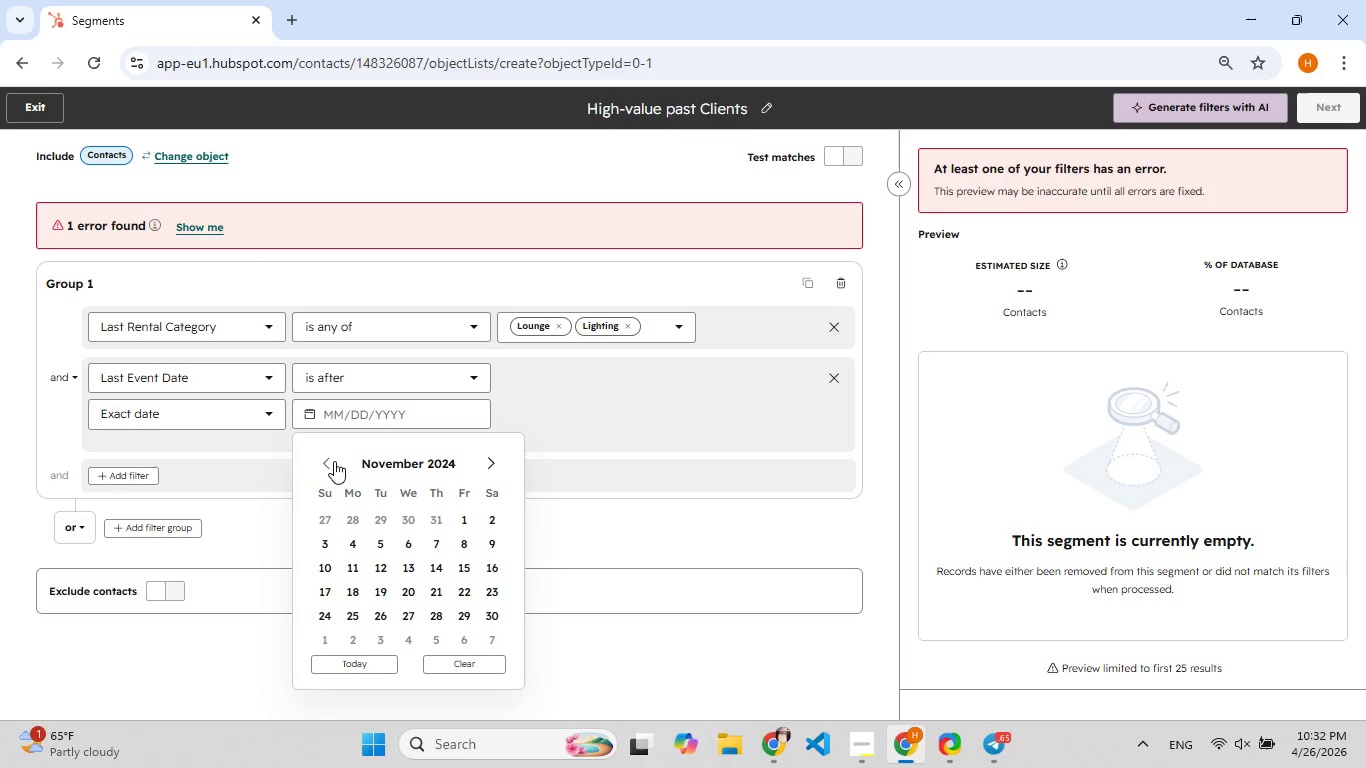 
triple_click([334, 461])
 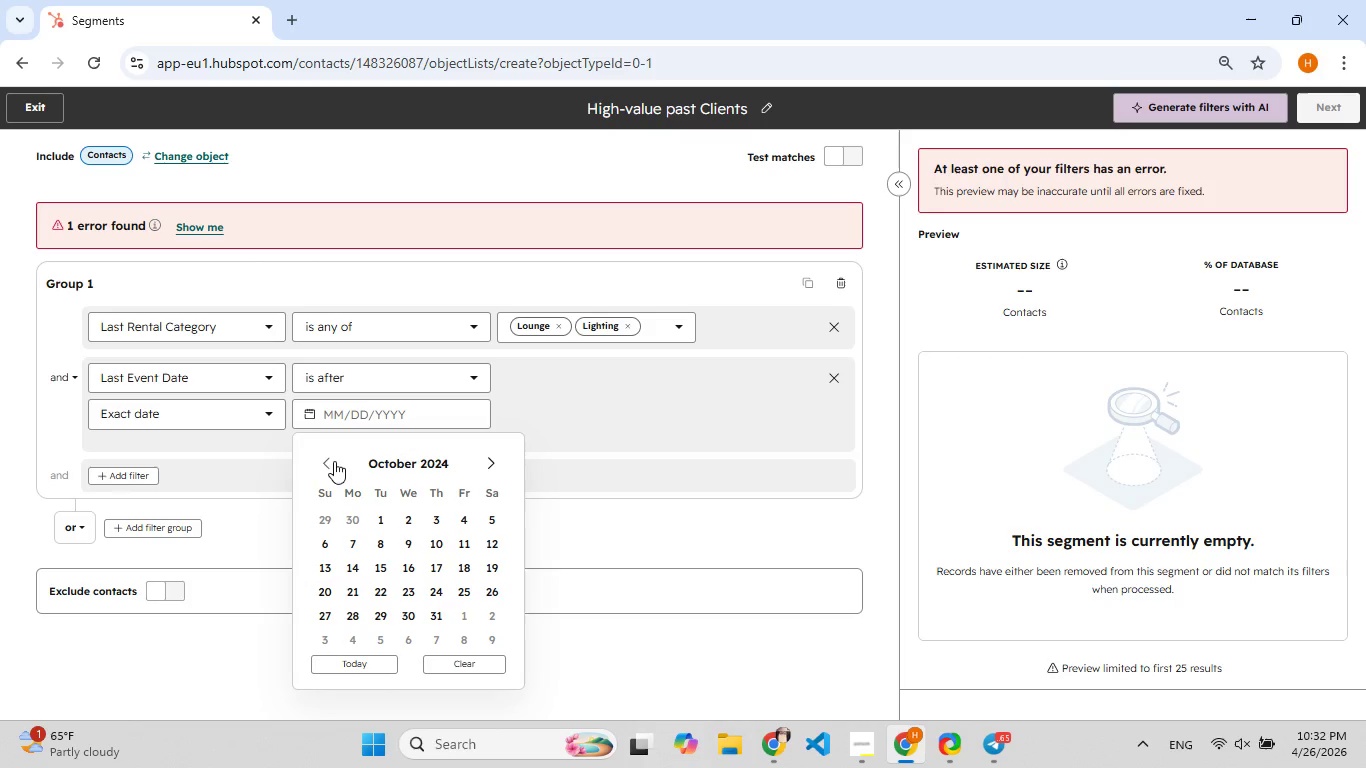 
triple_click([334, 461])
 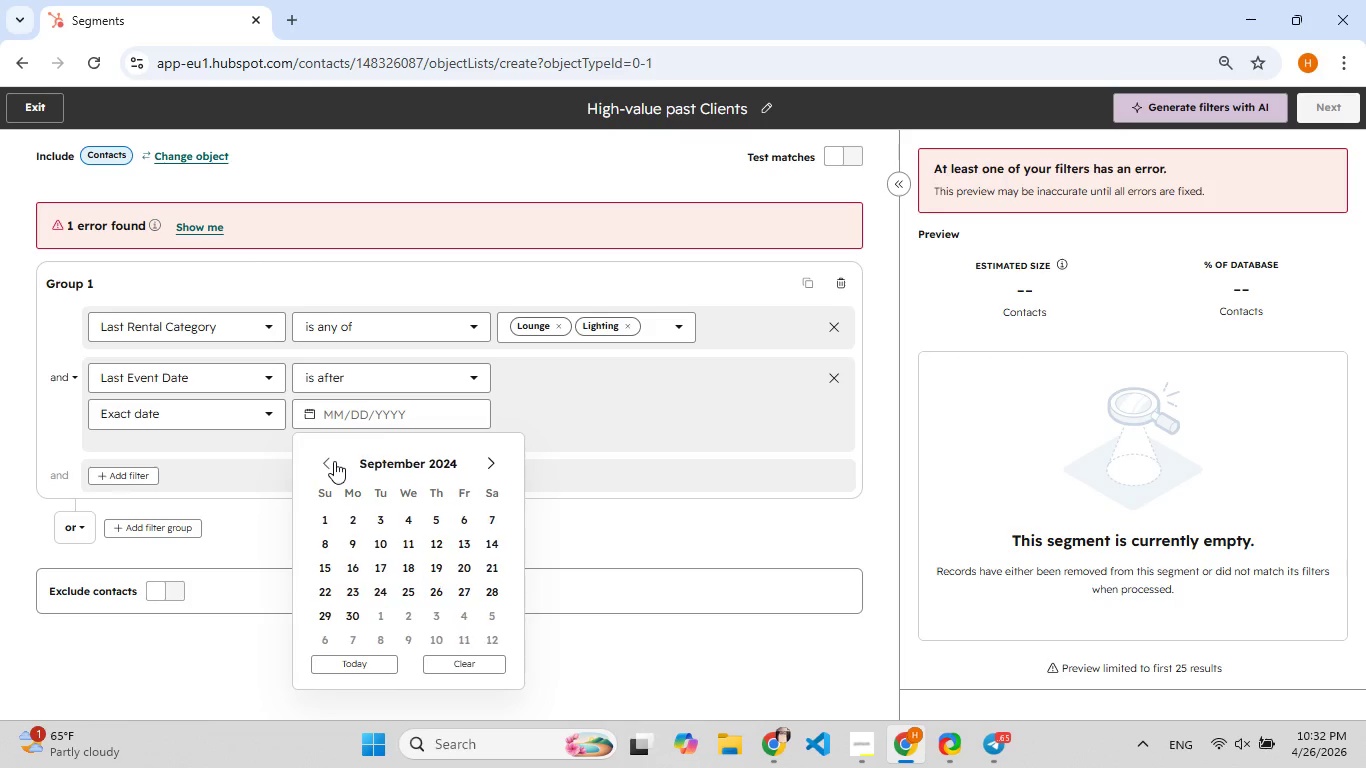 
triple_click([334, 461])
 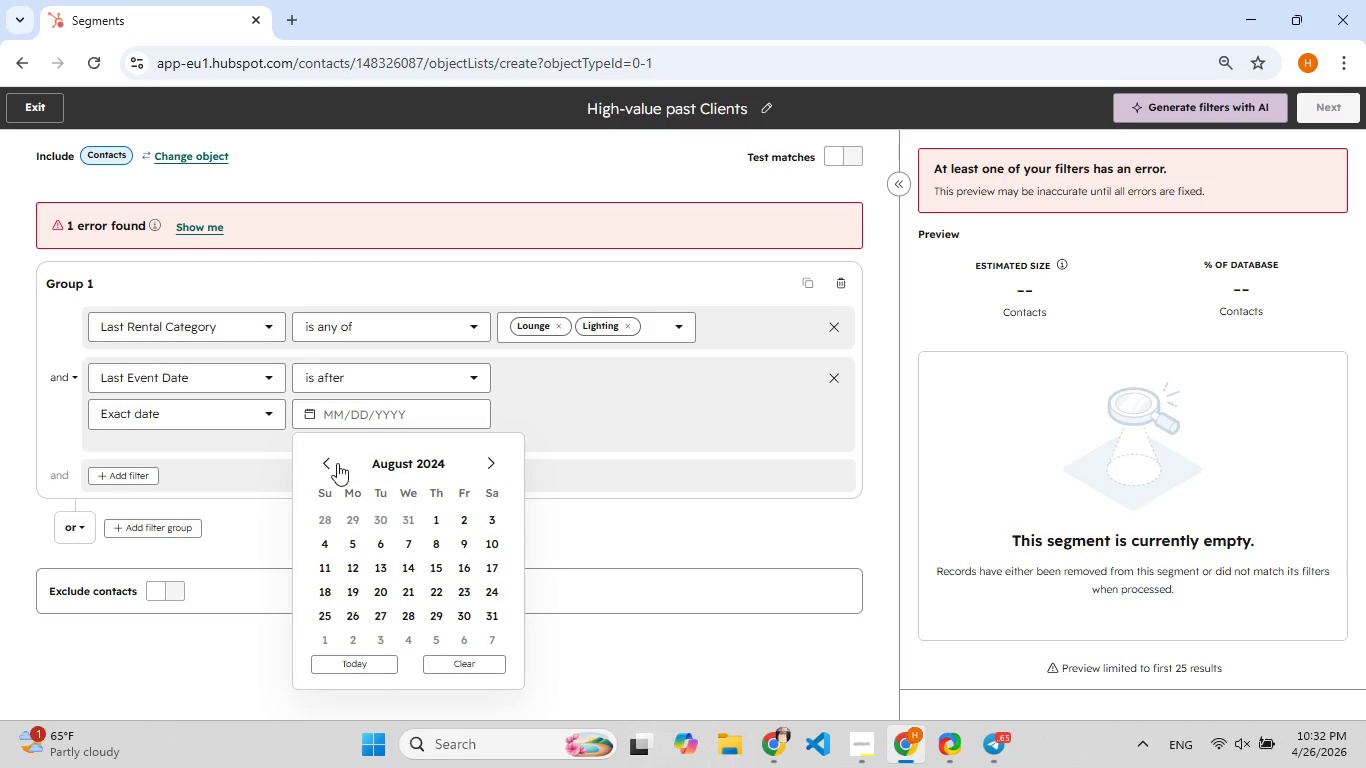 
left_click([336, 463])
 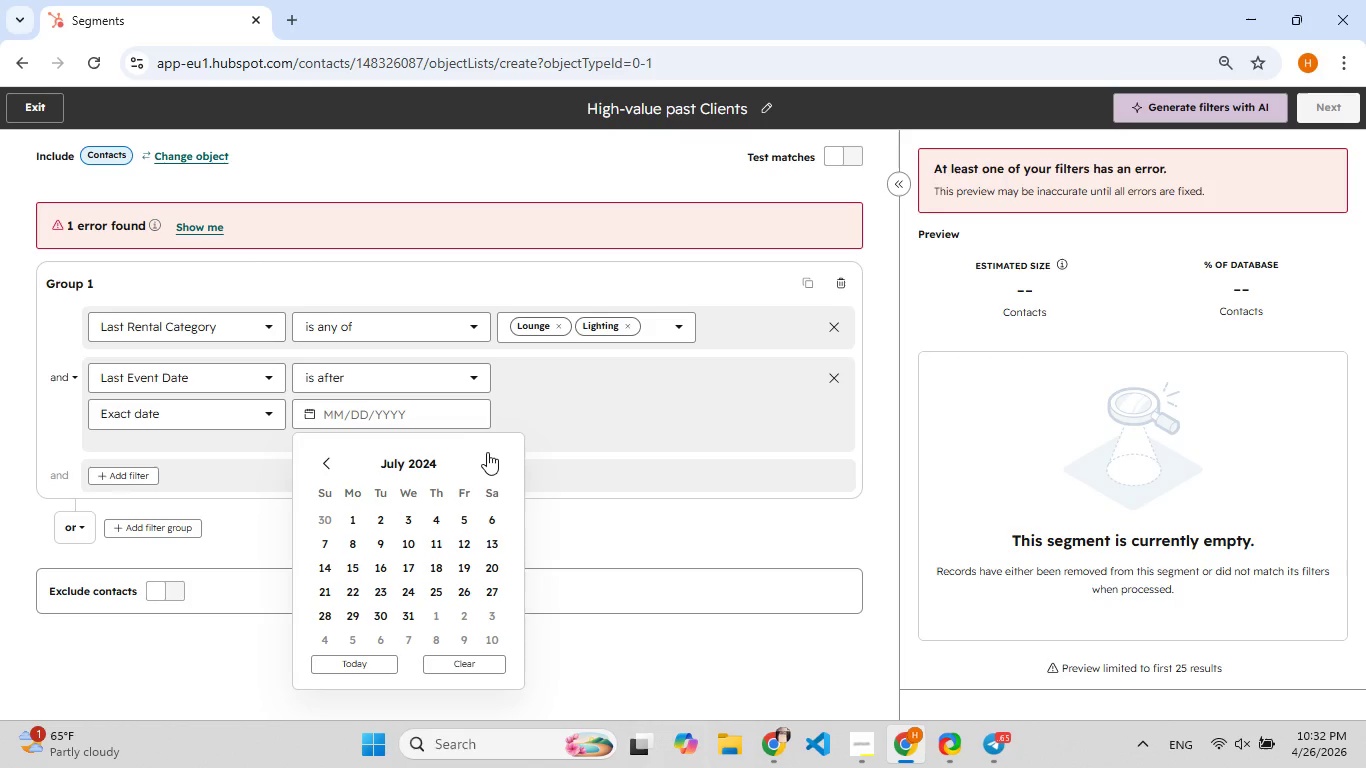 
double_click([490, 461])
 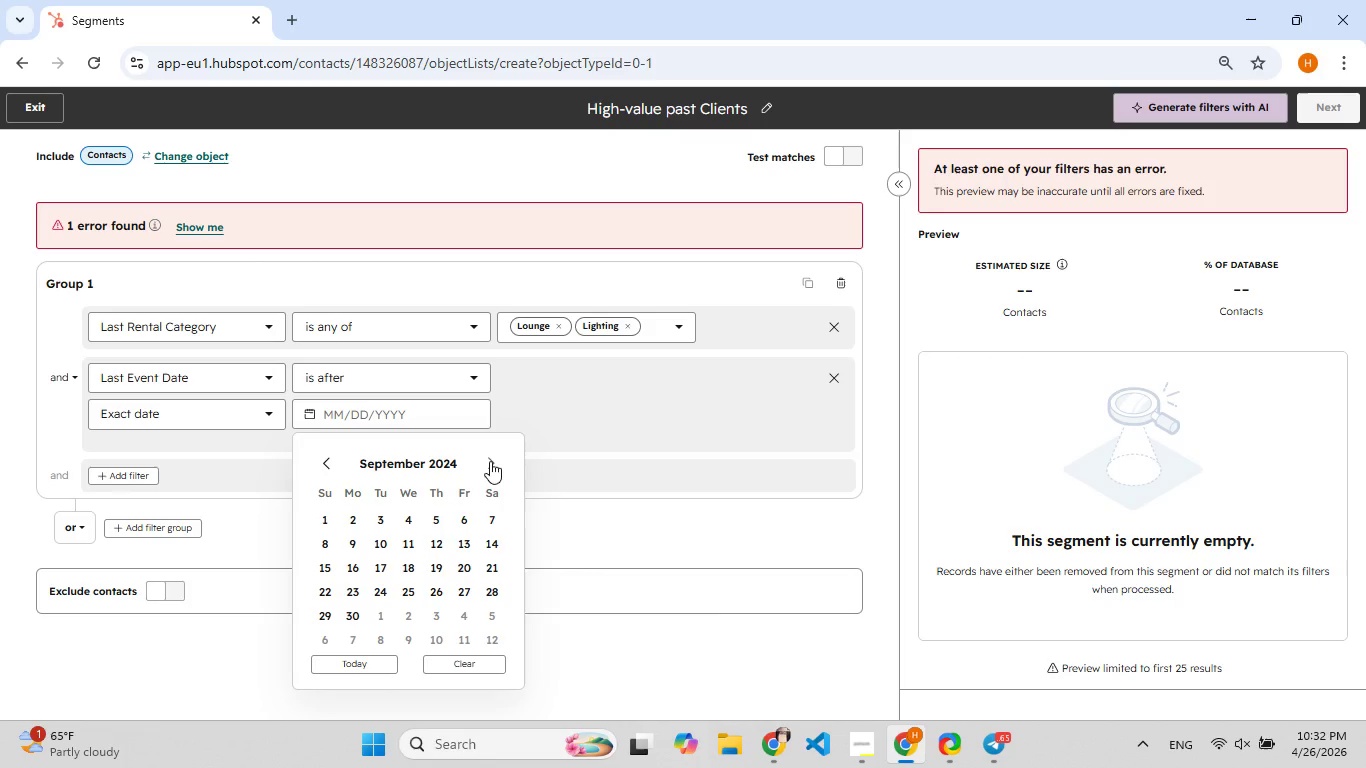 
triple_click([490, 461])
 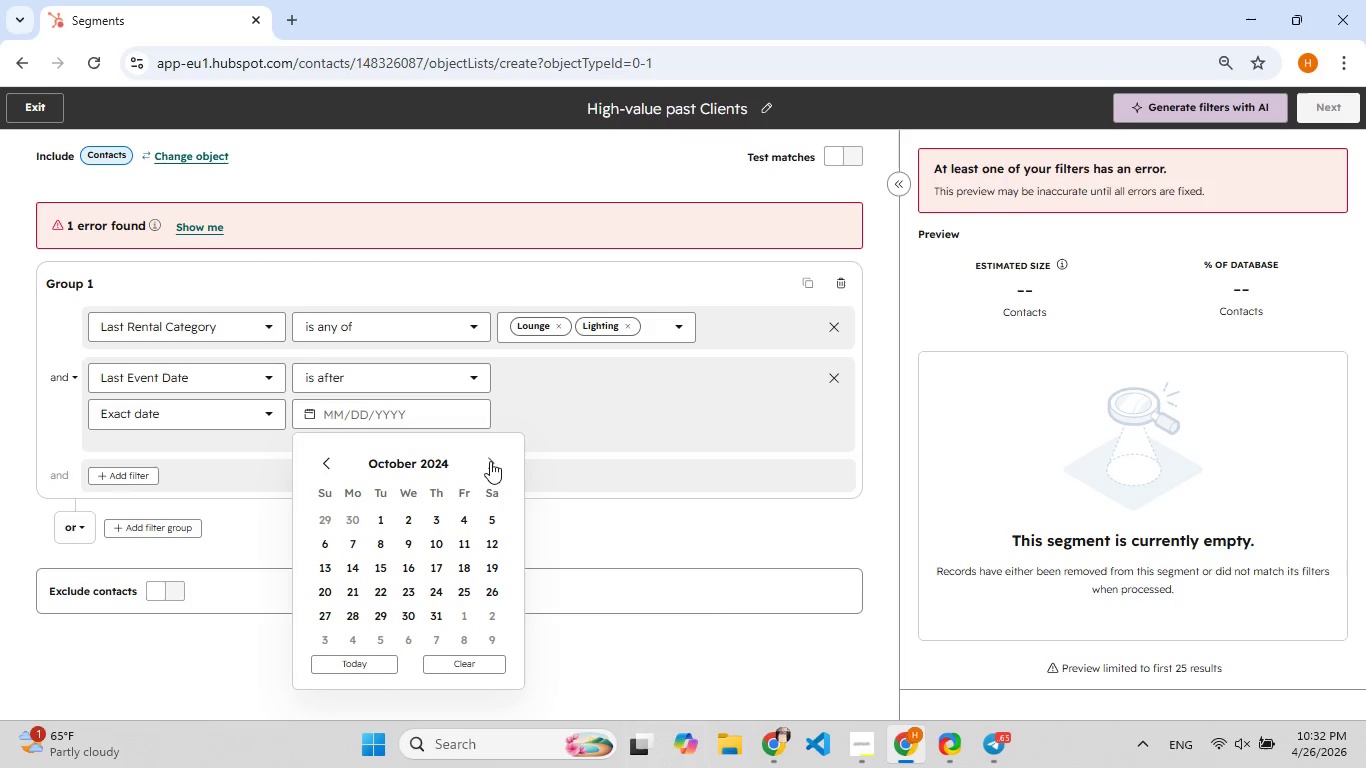 
triple_click([490, 461])
 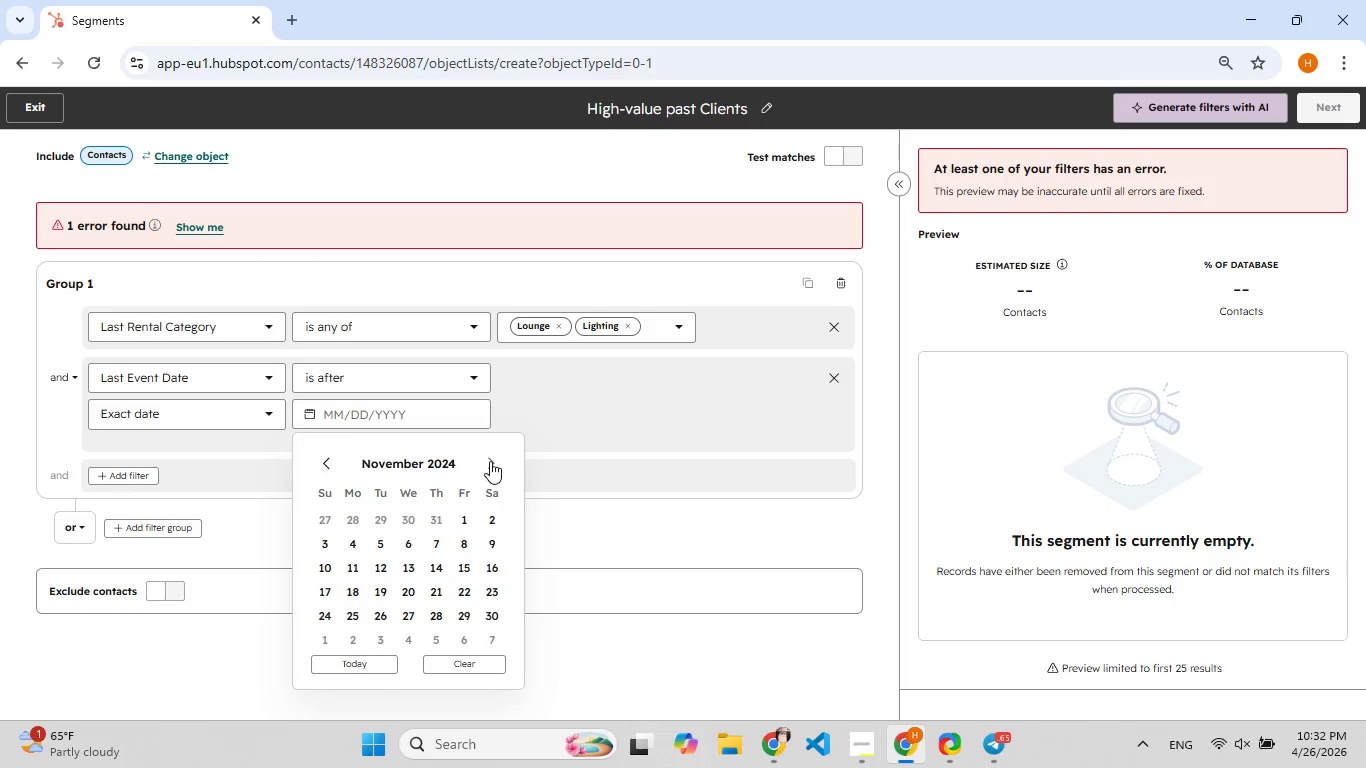 
triple_click([490, 461])
 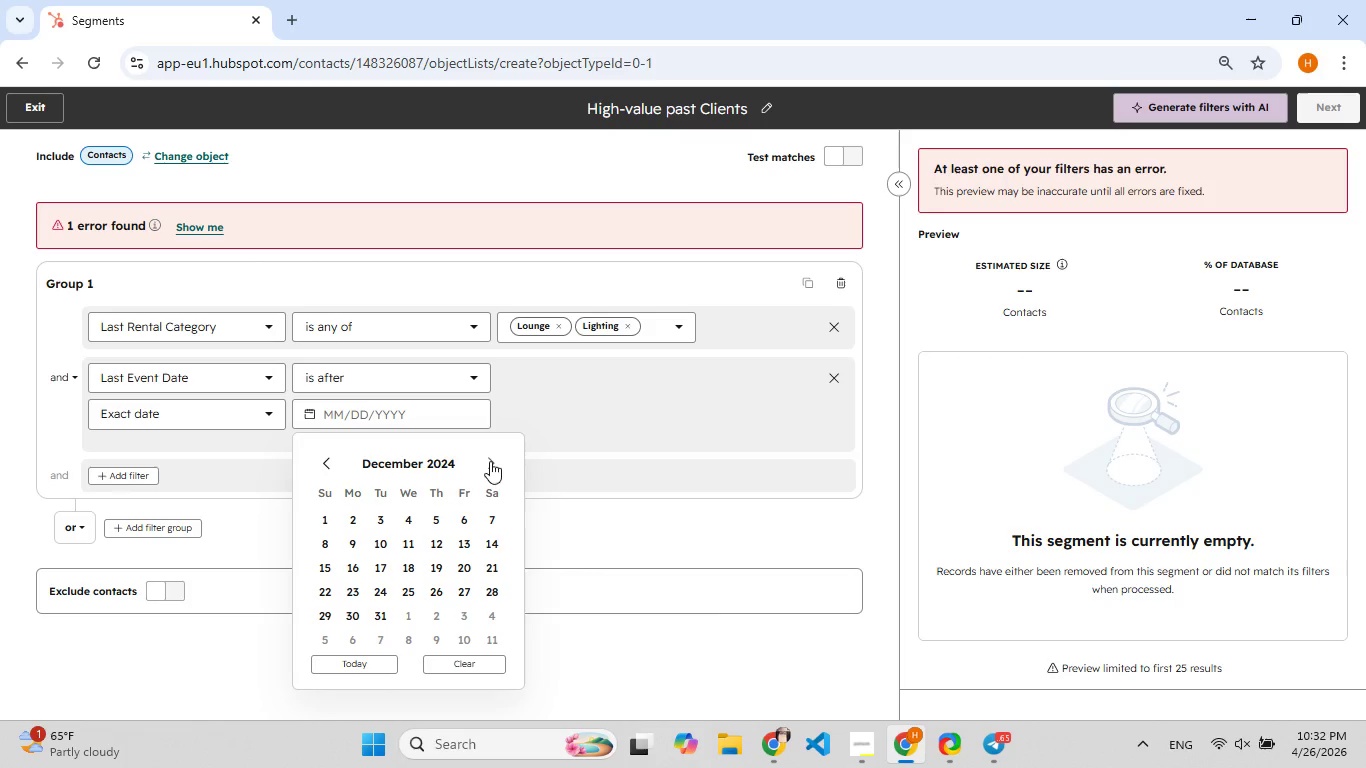 
triple_click([490, 461])
 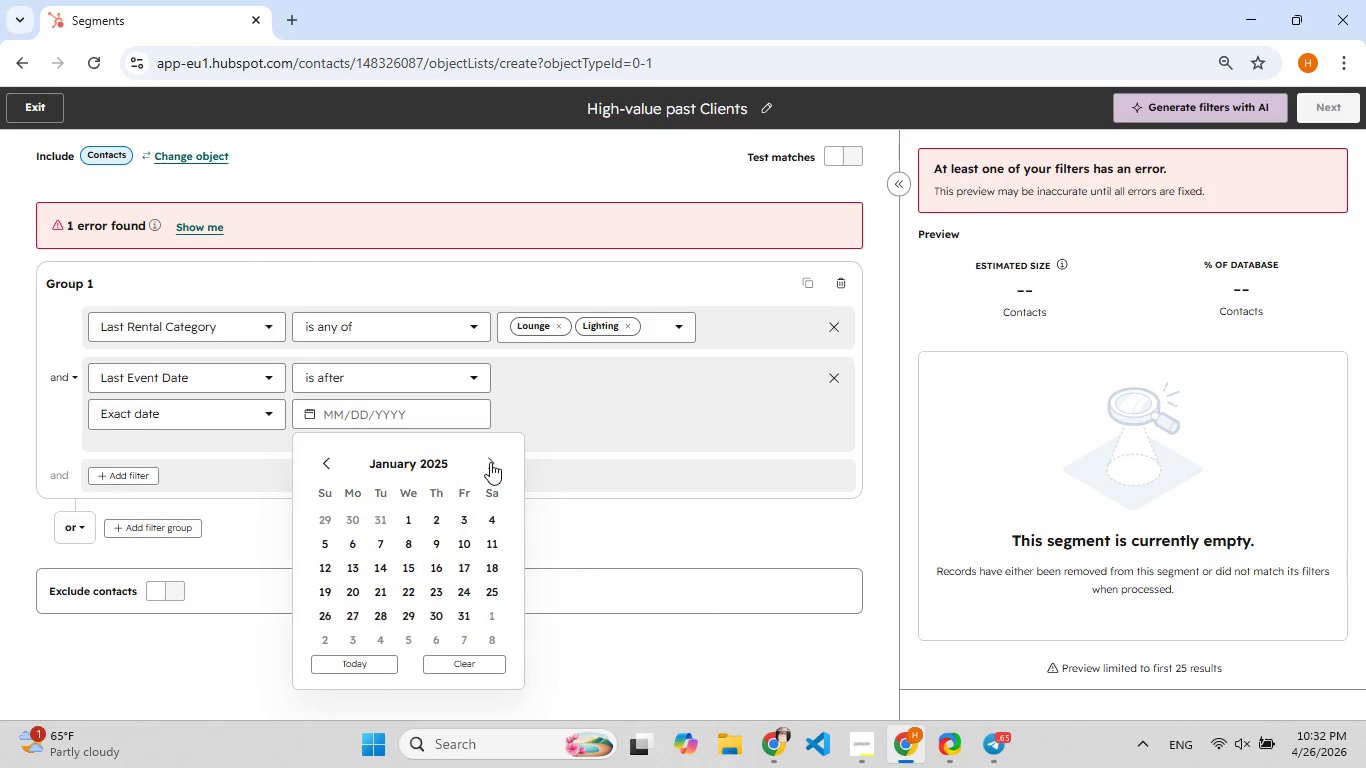 
triple_click([490, 462])
 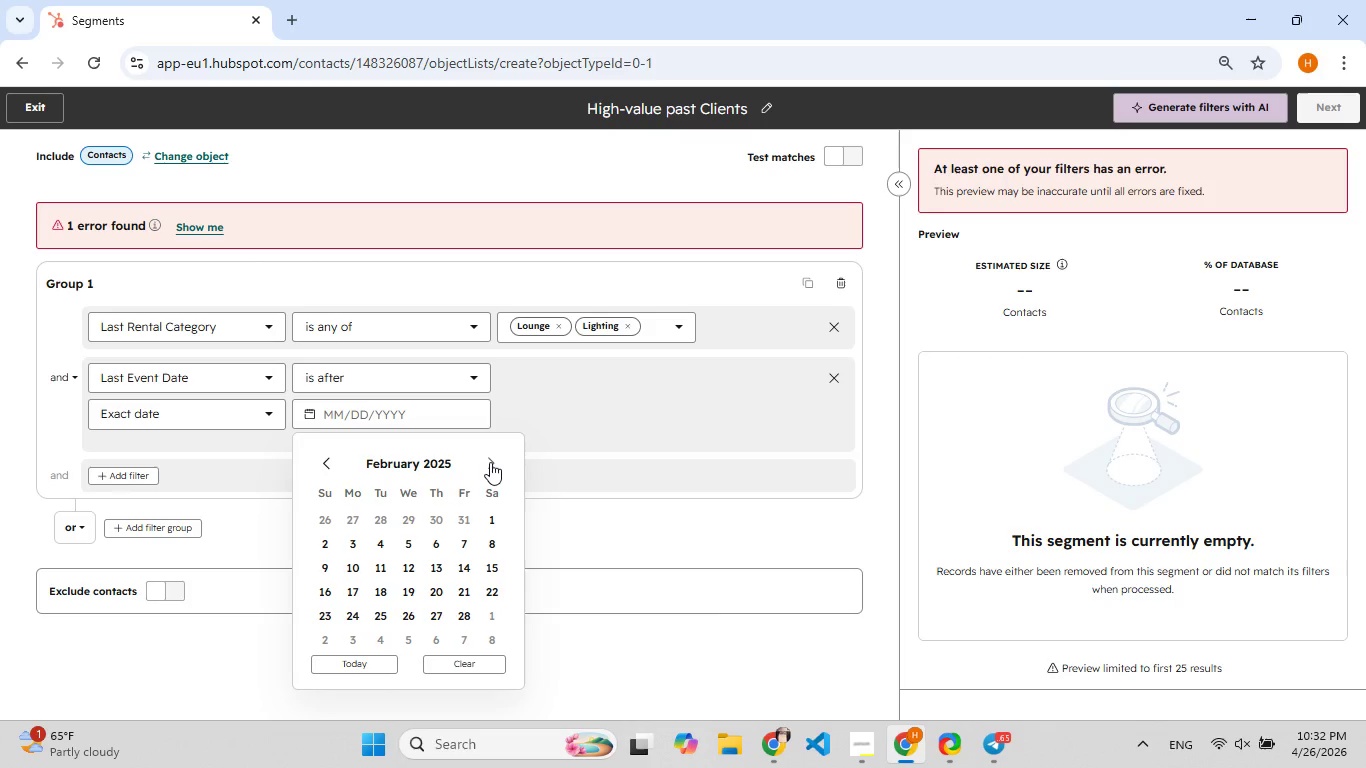 
triple_click([490, 462])
 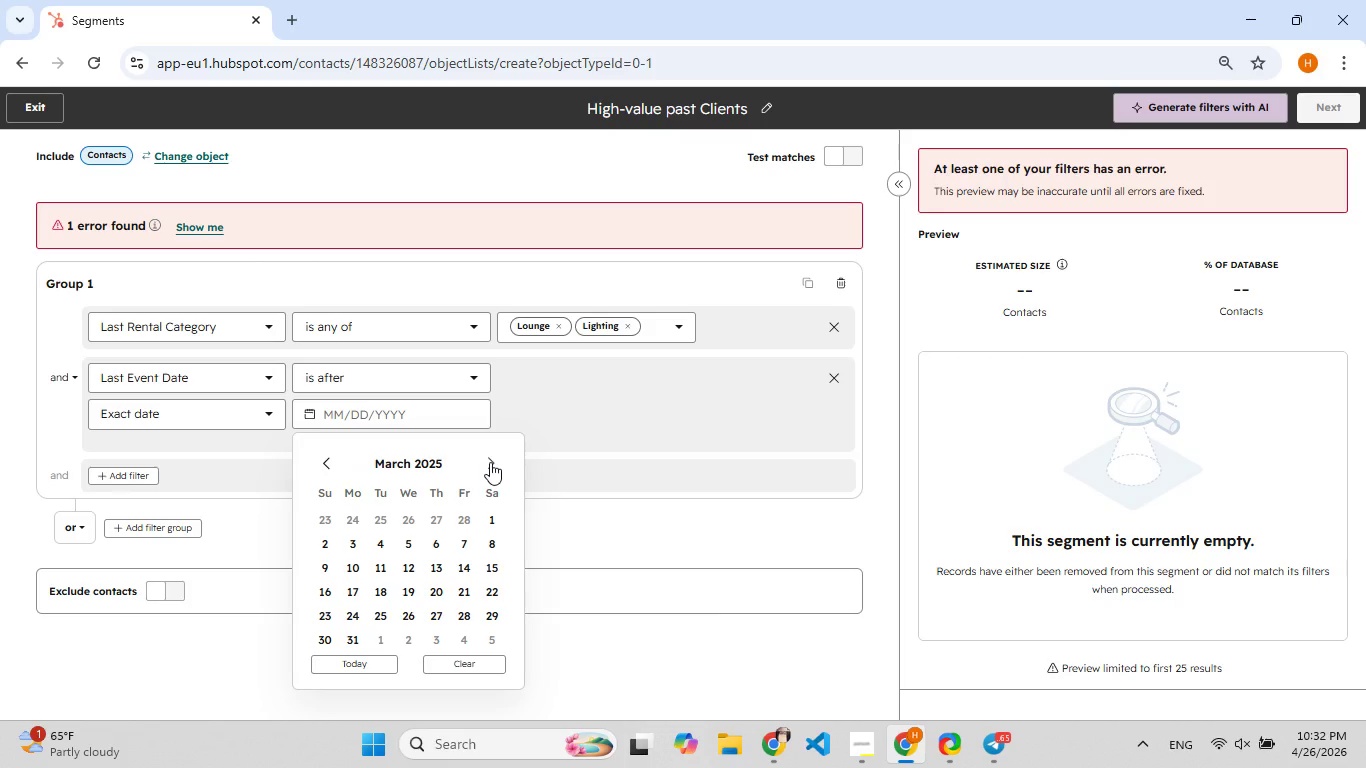 
left_click([490, 462])
 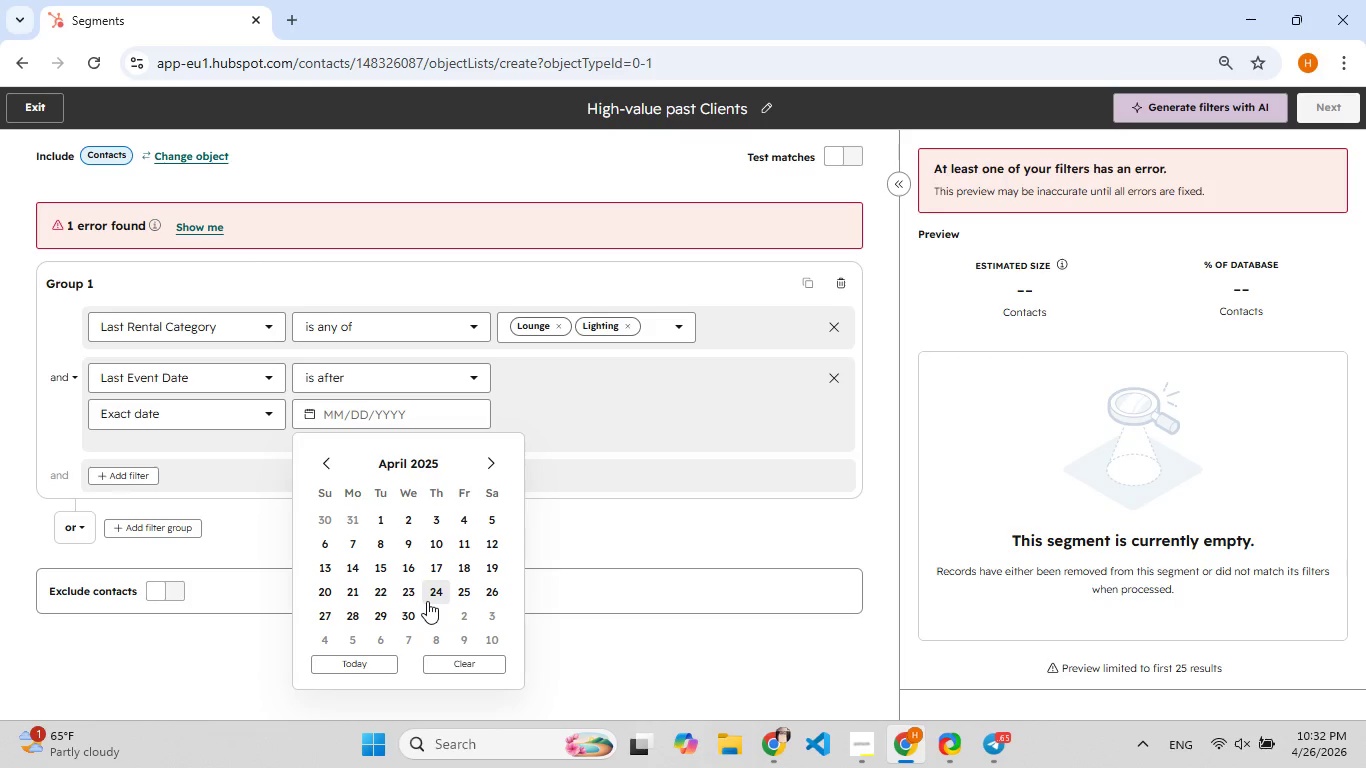 
wait(5.38)
 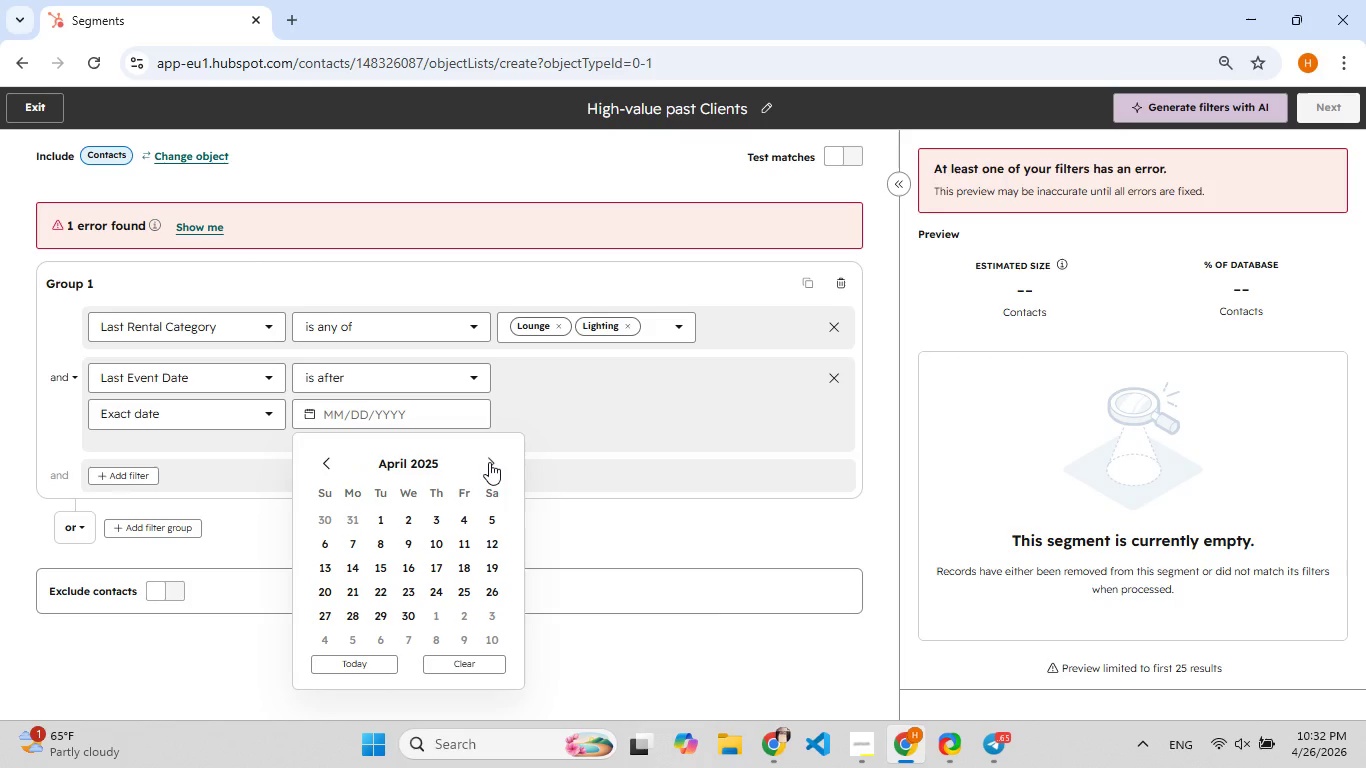 
left_click([484, 593])
 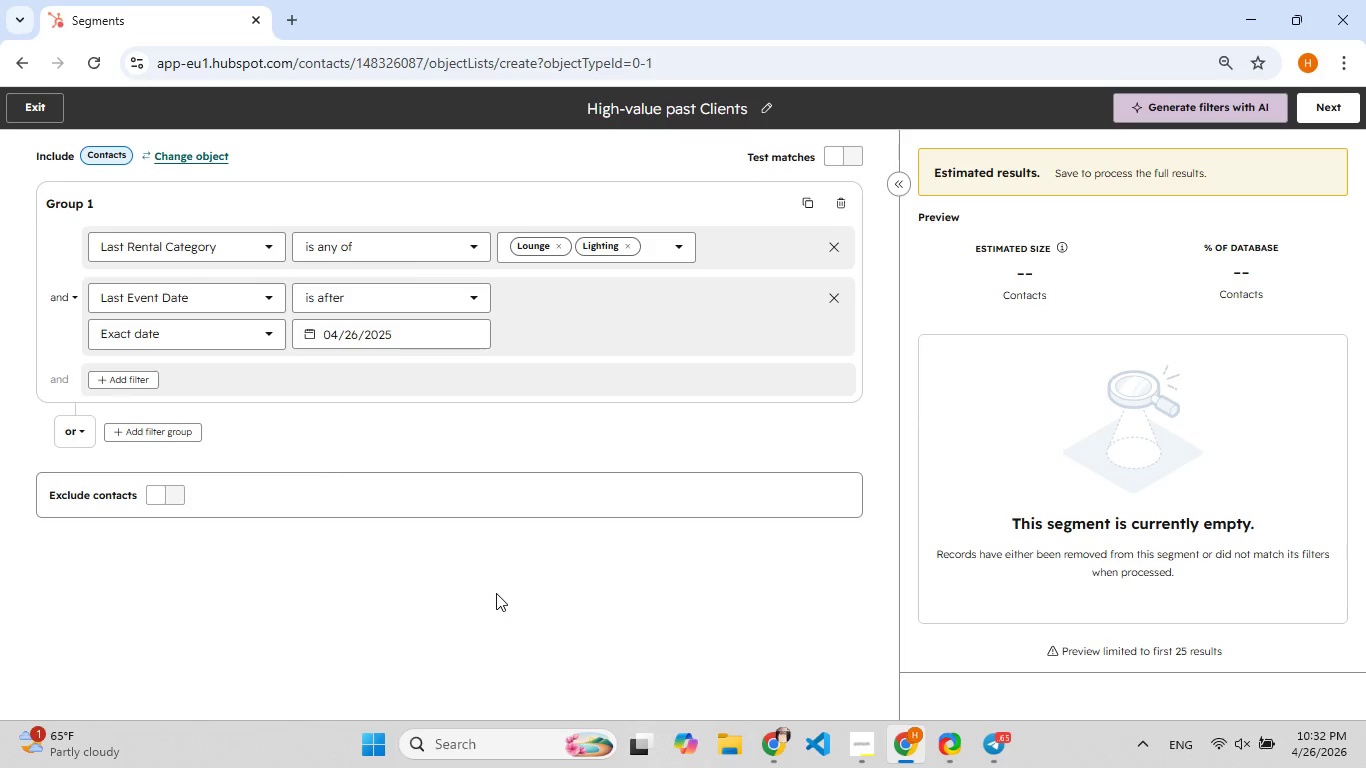 
wait(16.08)
 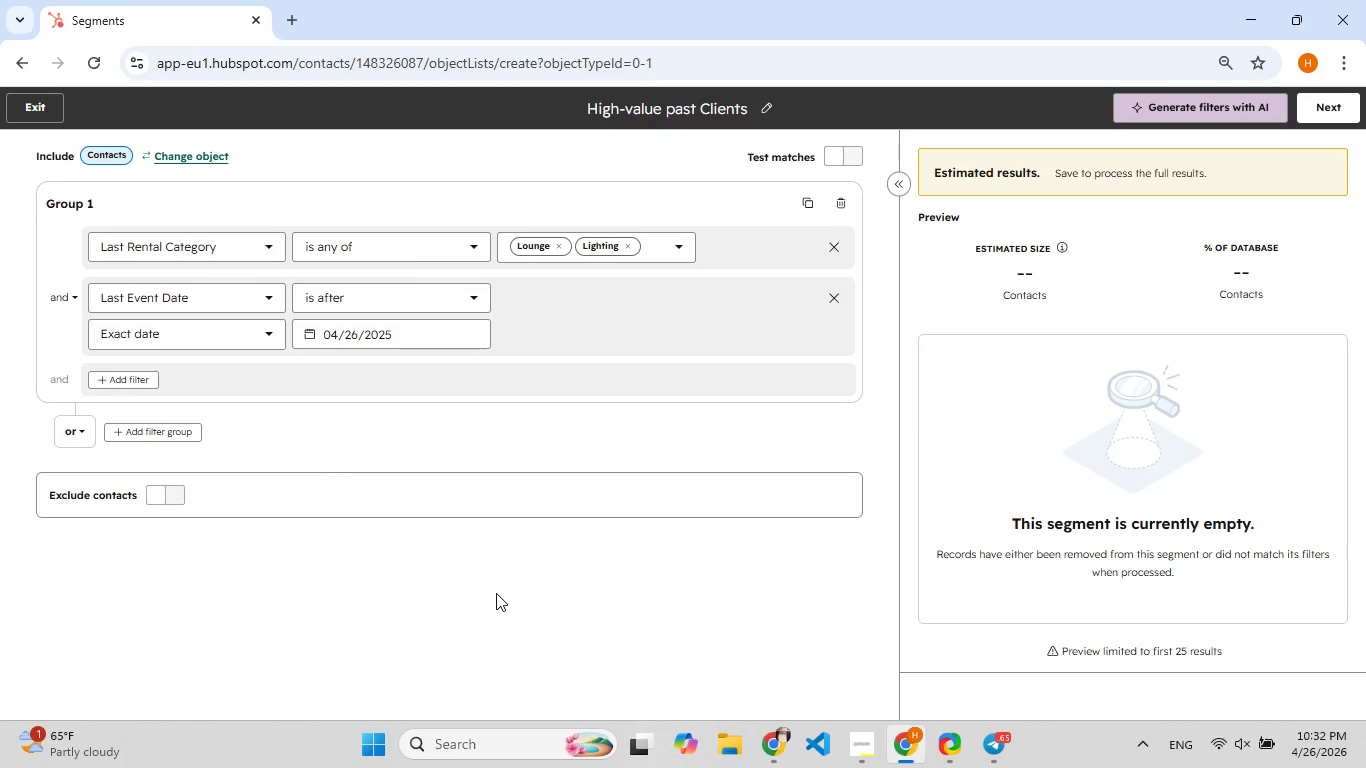 
left_click([1324, 101])
 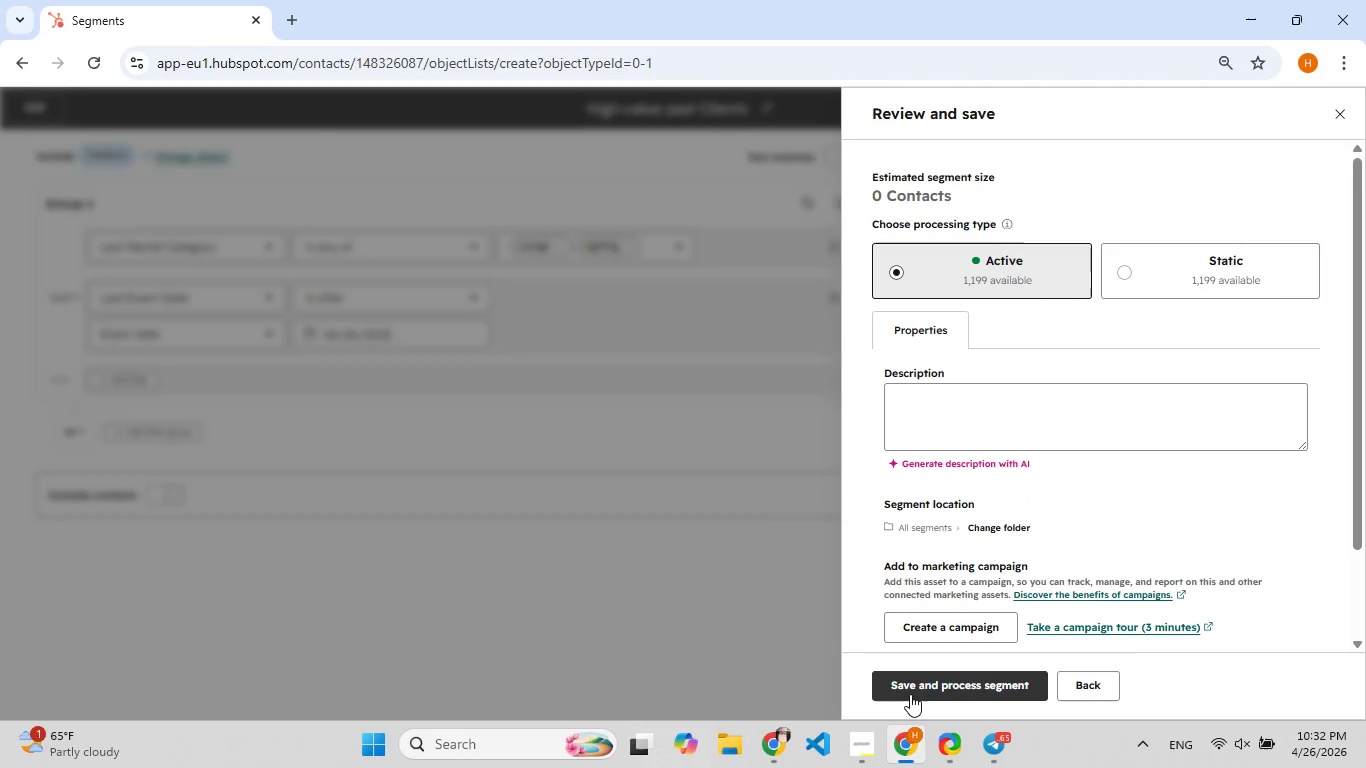 
wait(15.09)
 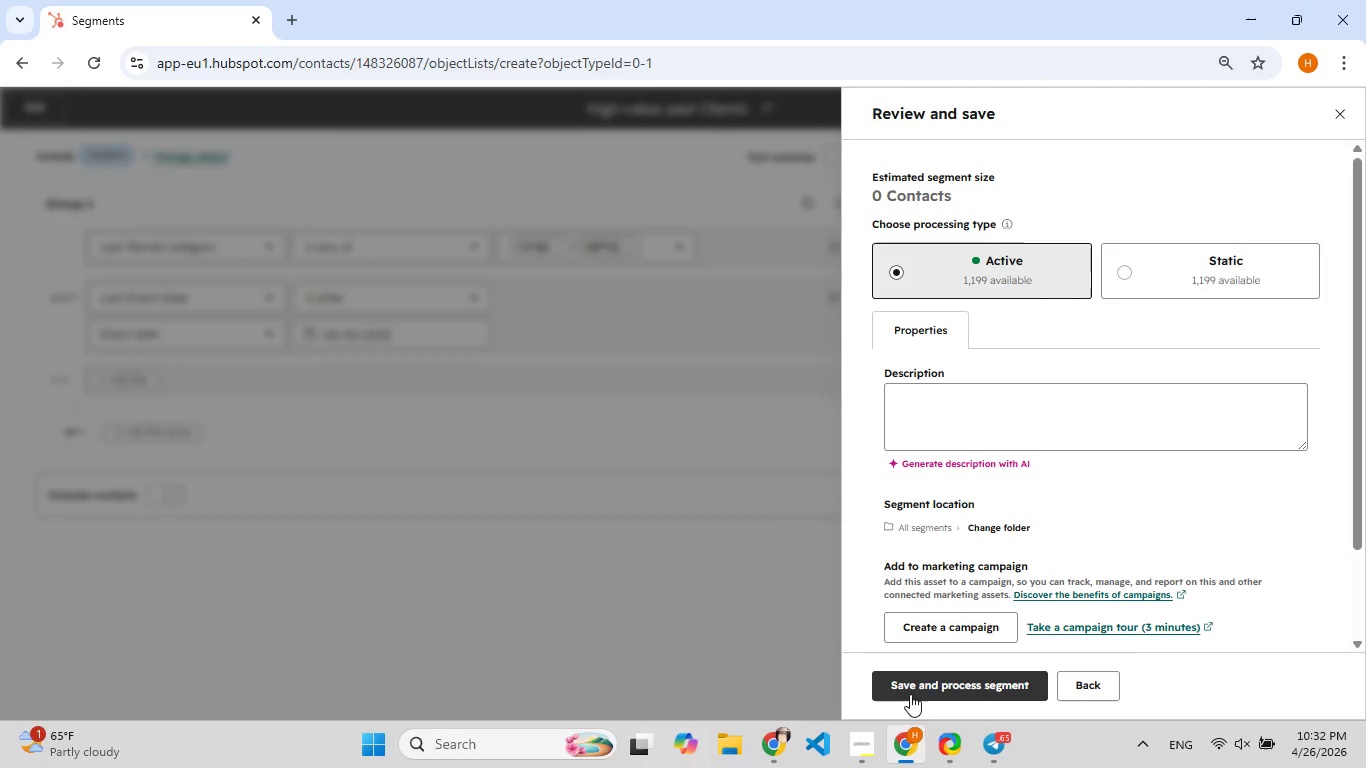 
left_click([908, 682])
 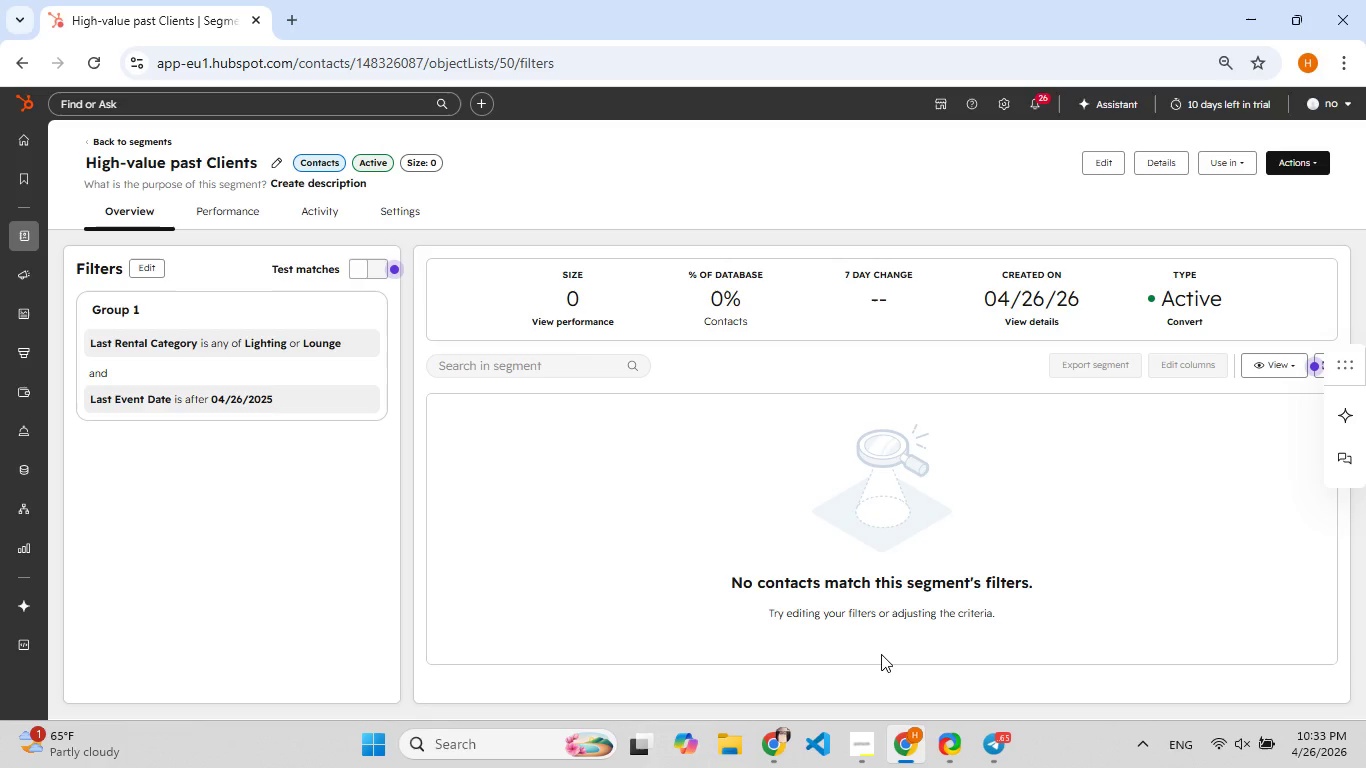 
wait(26.02)
 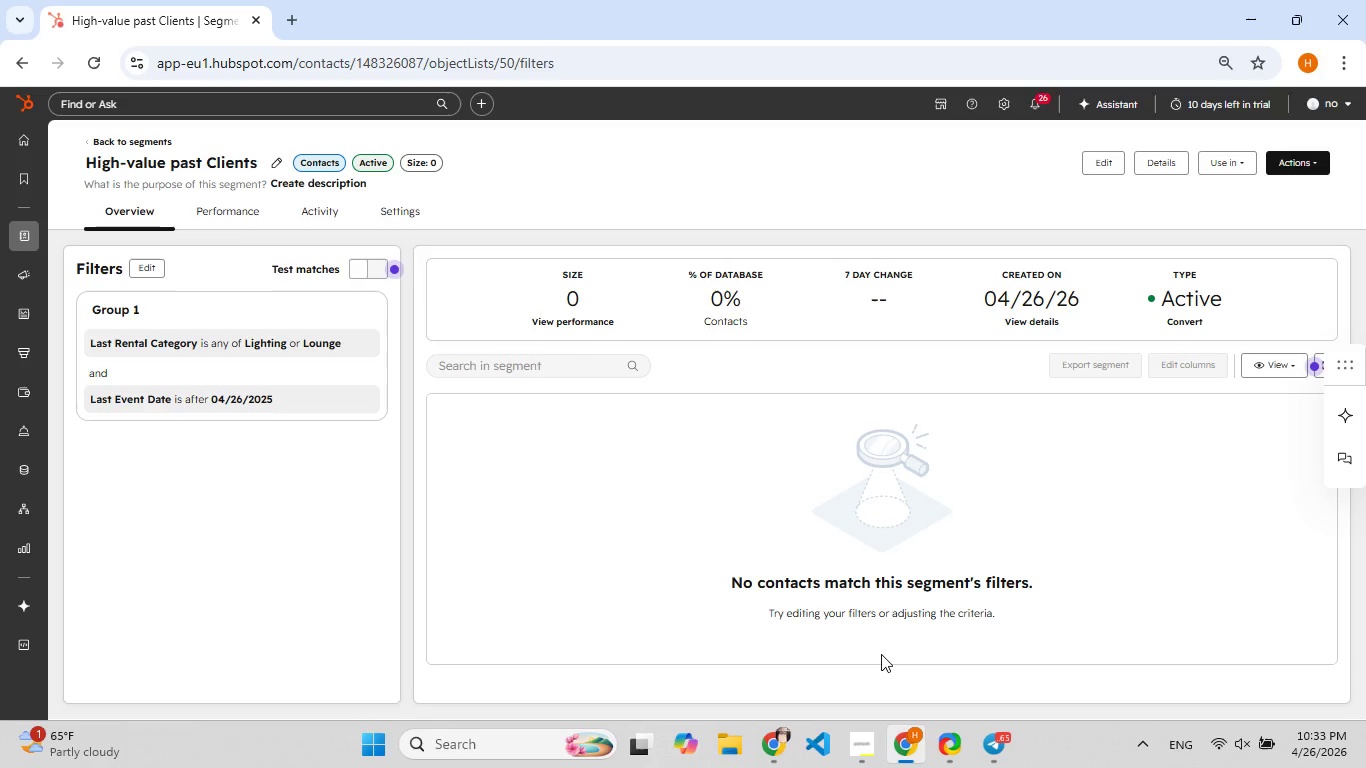 
mouse_move([746, 741])
 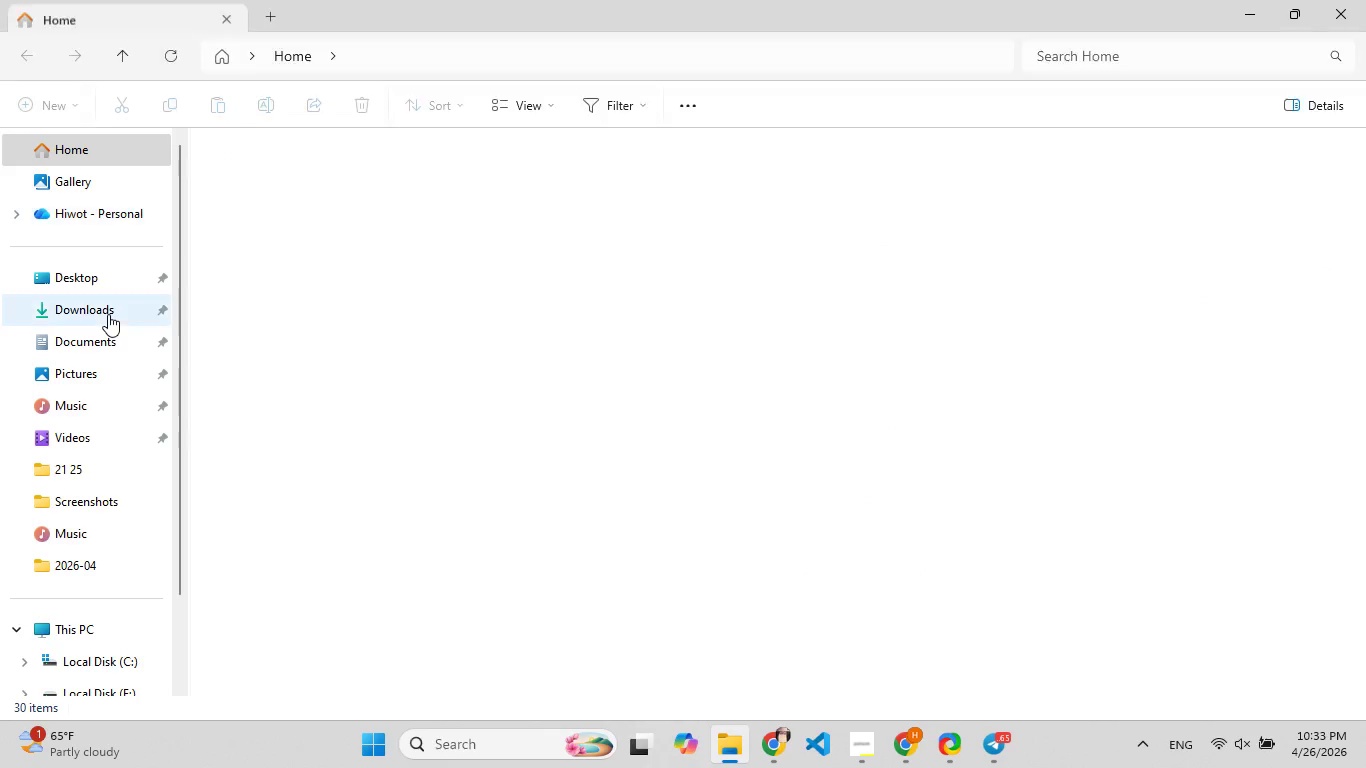 
left_click([108, 315])
 